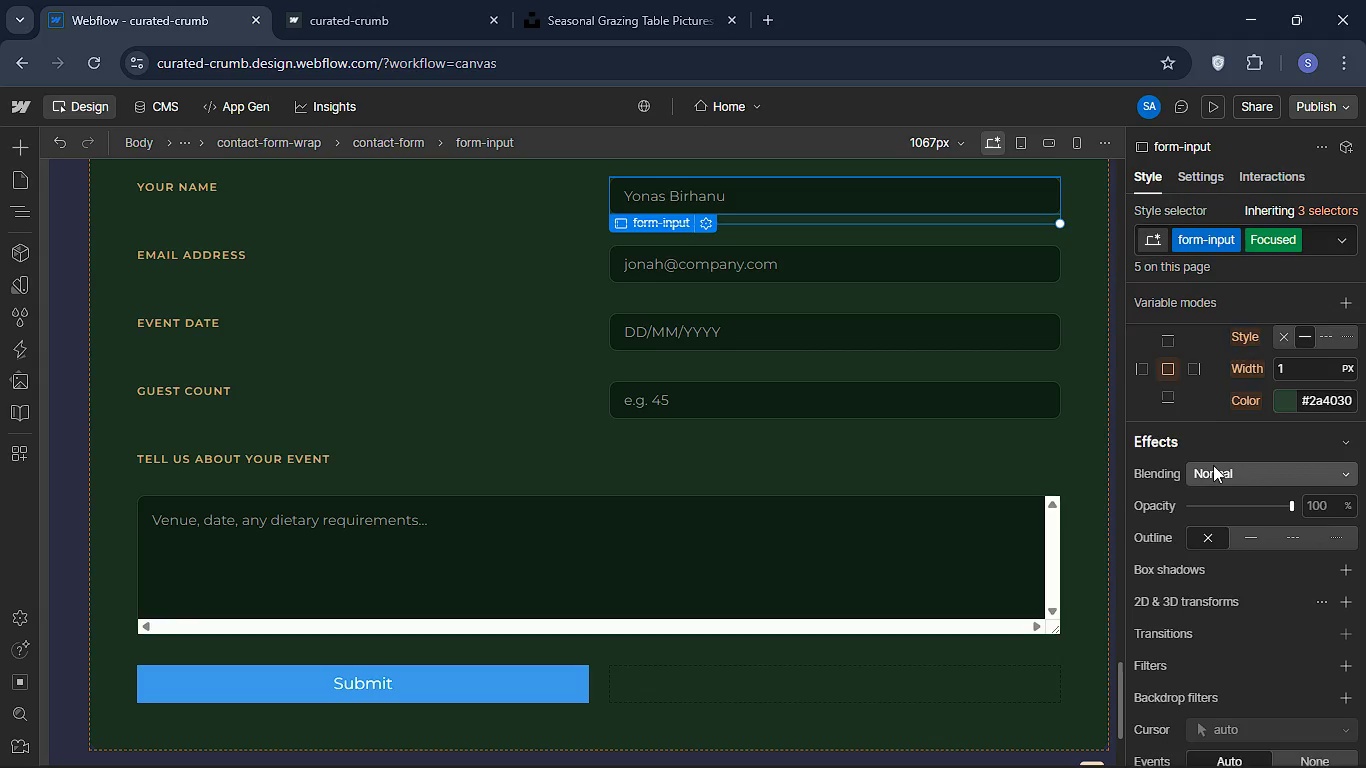 
scroll: coordinate [1218, 465], scroll_direction: up, amount: 1.0
 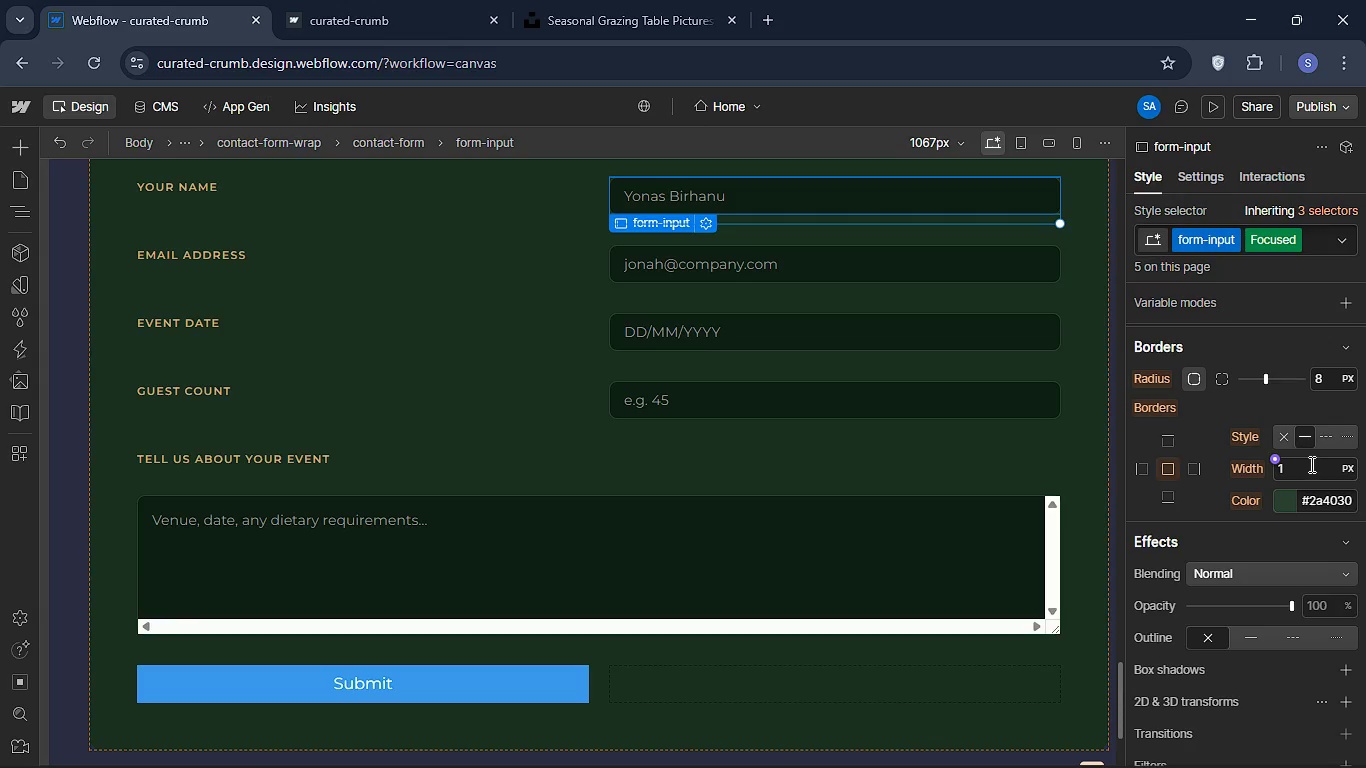 
wait(12.22)
 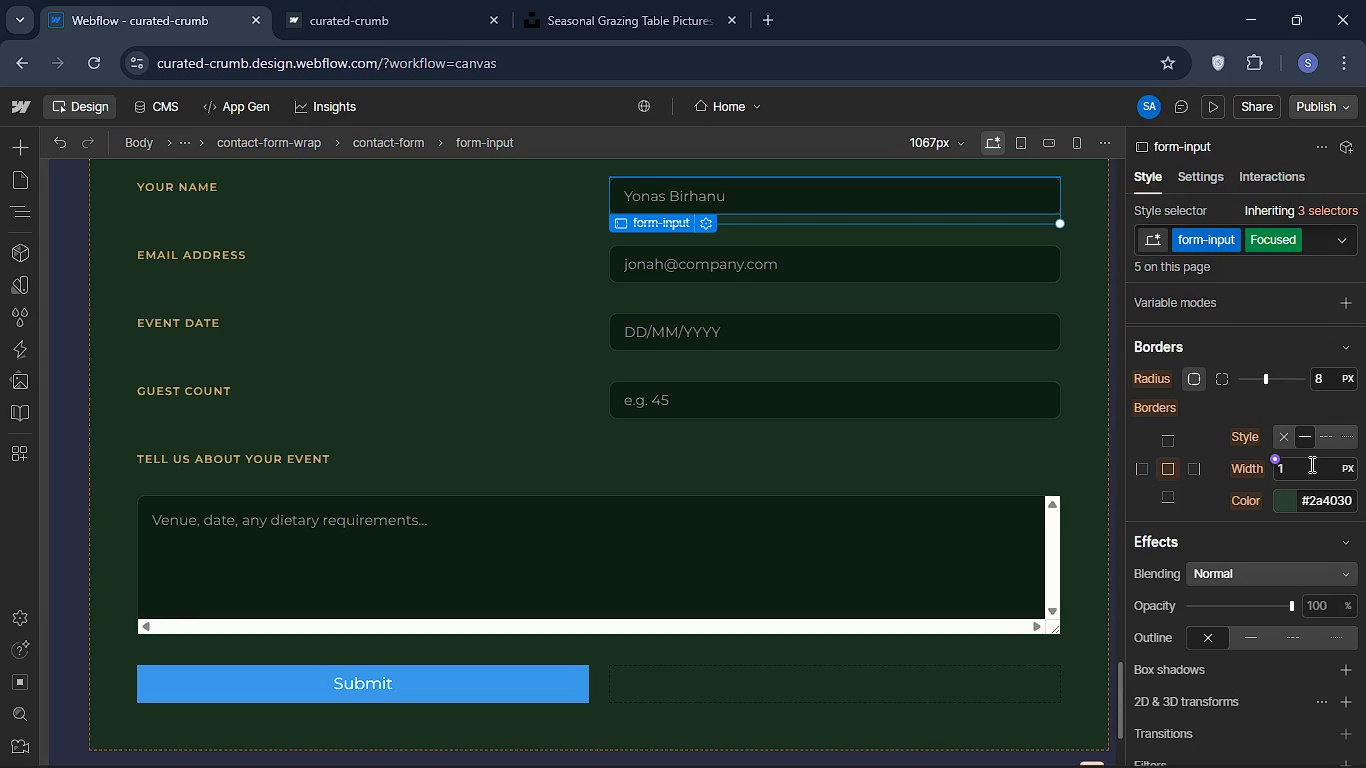 
scroll: coordinate [1294, 515], scroll_direction: up, amount: 18.0
 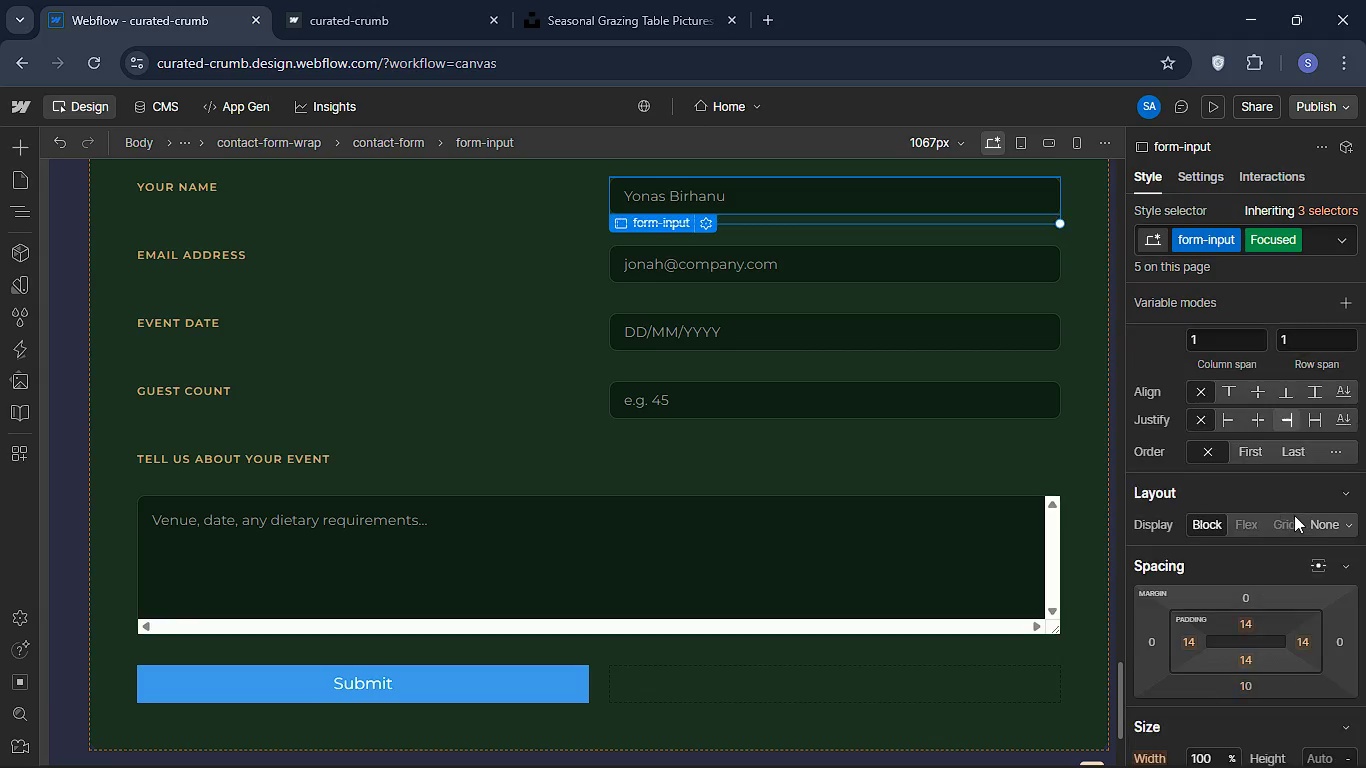 
scroll: coordinate [1295, 515], scroll_direction: down, amount: 3.0
 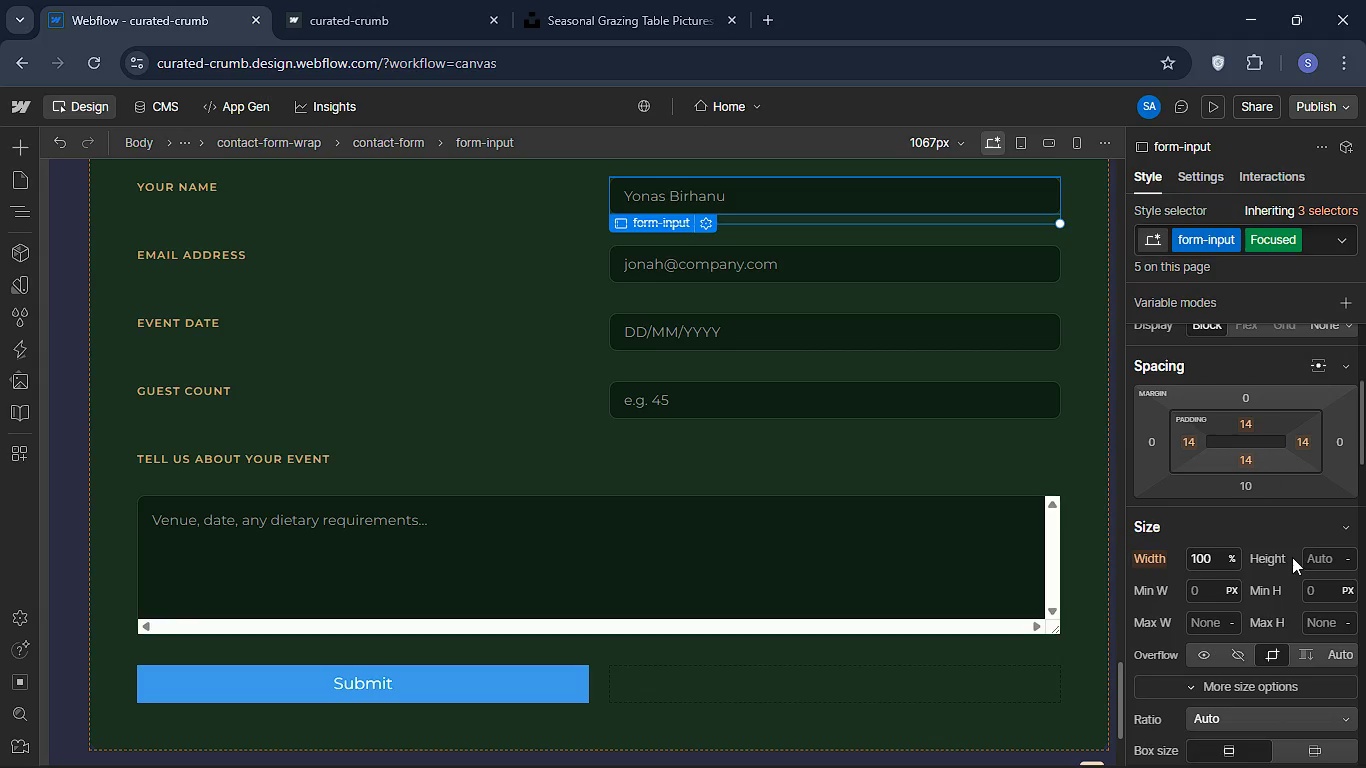 
scroll: coordinate [1279, 544], scroll_direction: up, amount: 7.0
 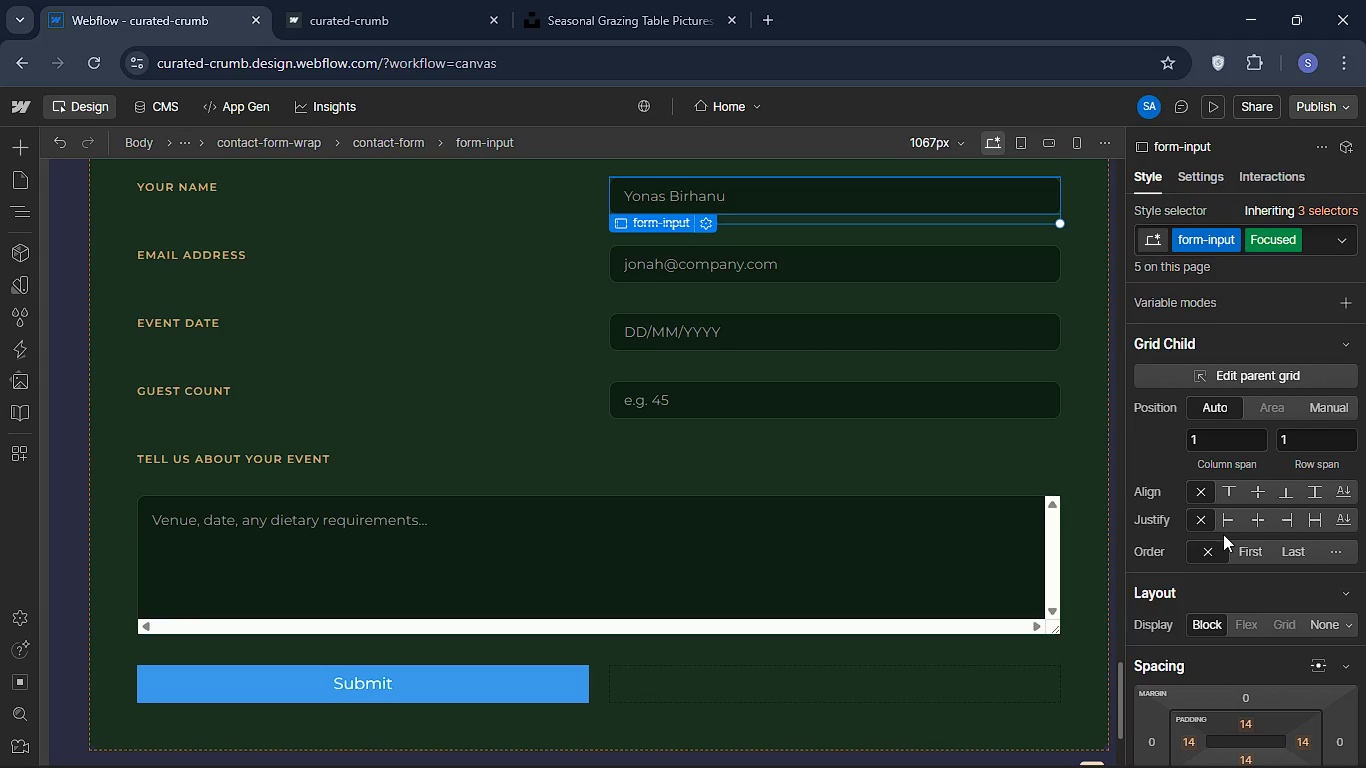 
scroll: coordinate [1299, 543], scroll_direction: down, amount: 11.0
 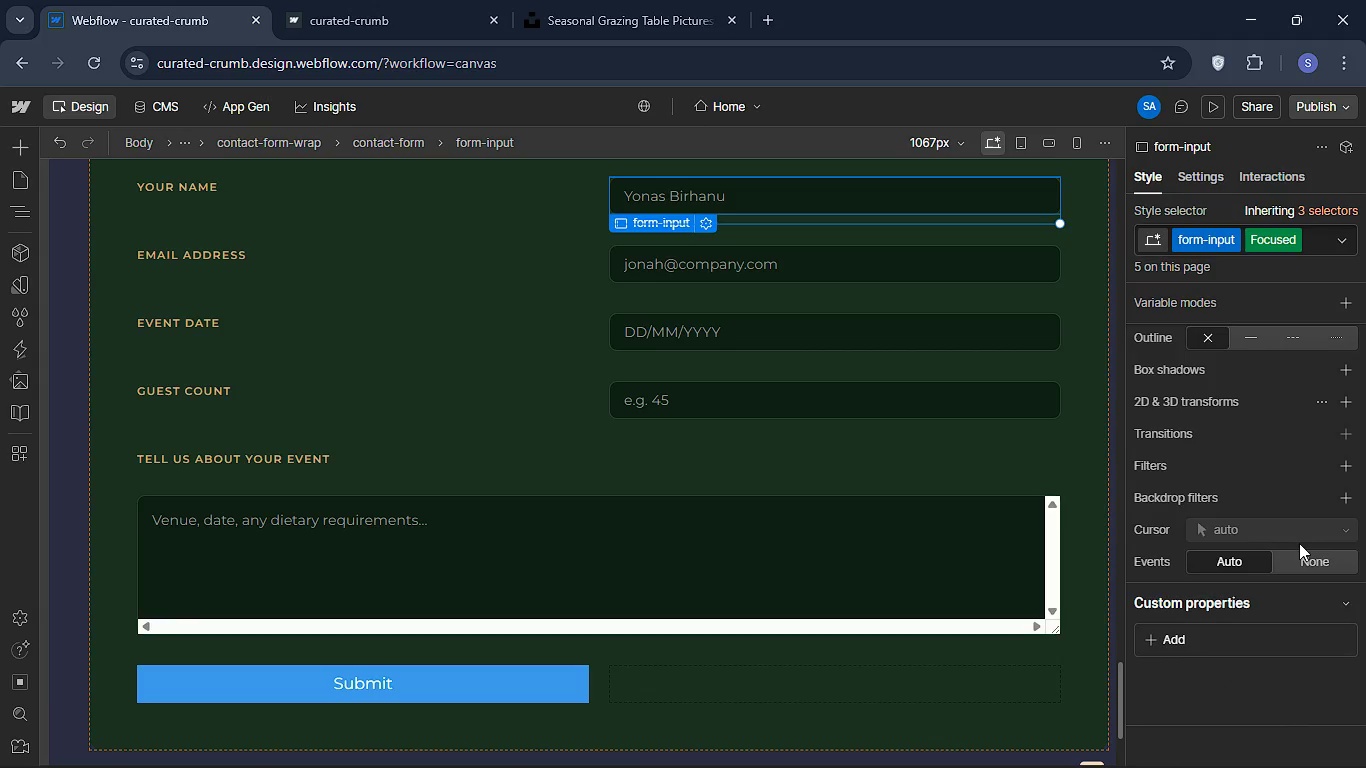 
scroll: coordinate [1308, 533], scroll_direction: up, amount: 28.0
 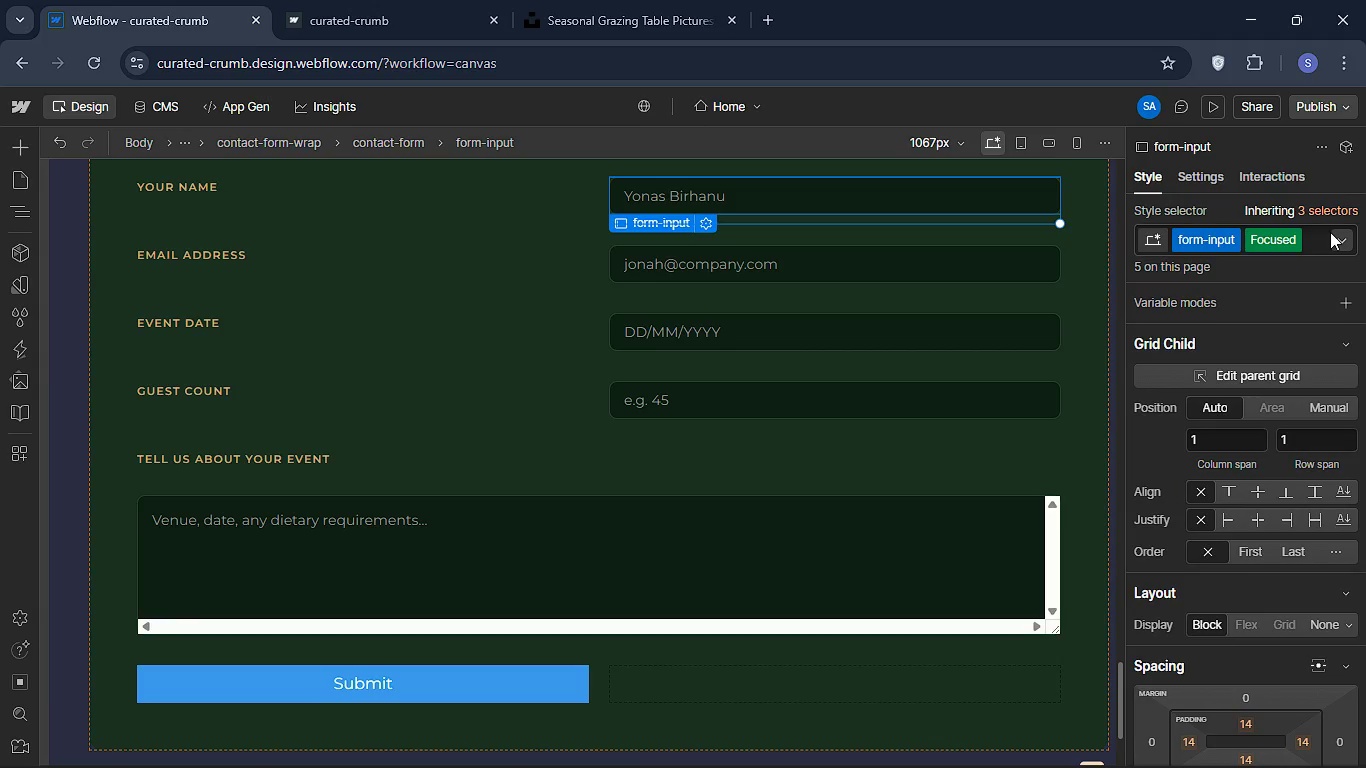 
left_click([1330, 232])
 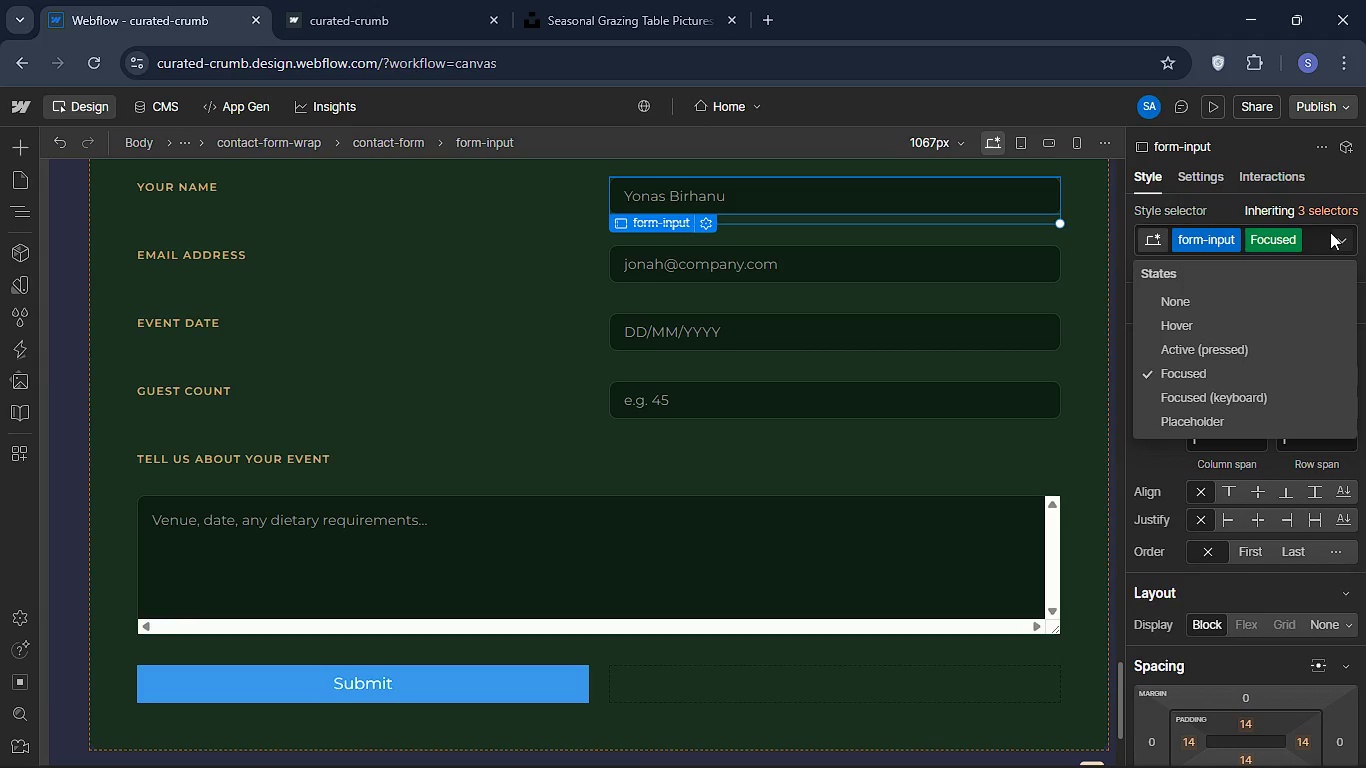 
left_click([1330, 232])
 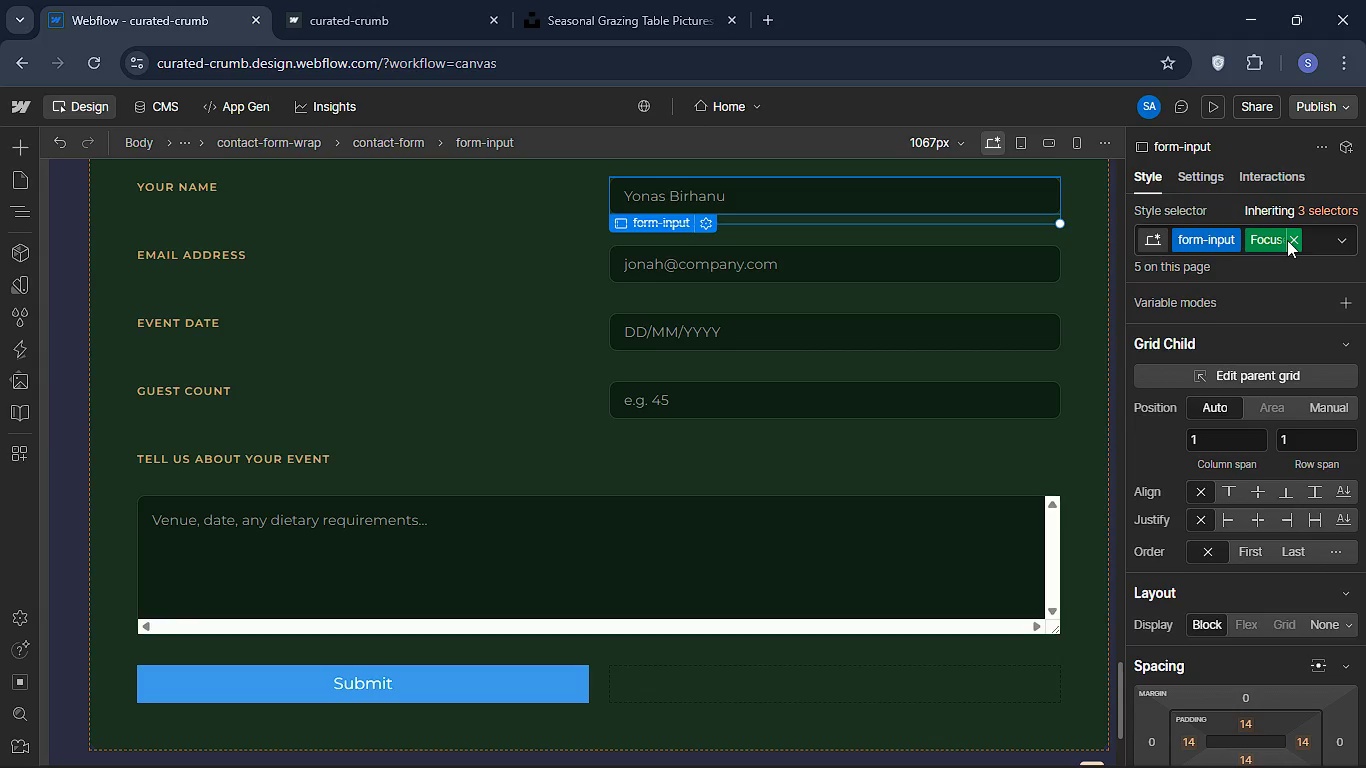 
left_click([1287, 240])
 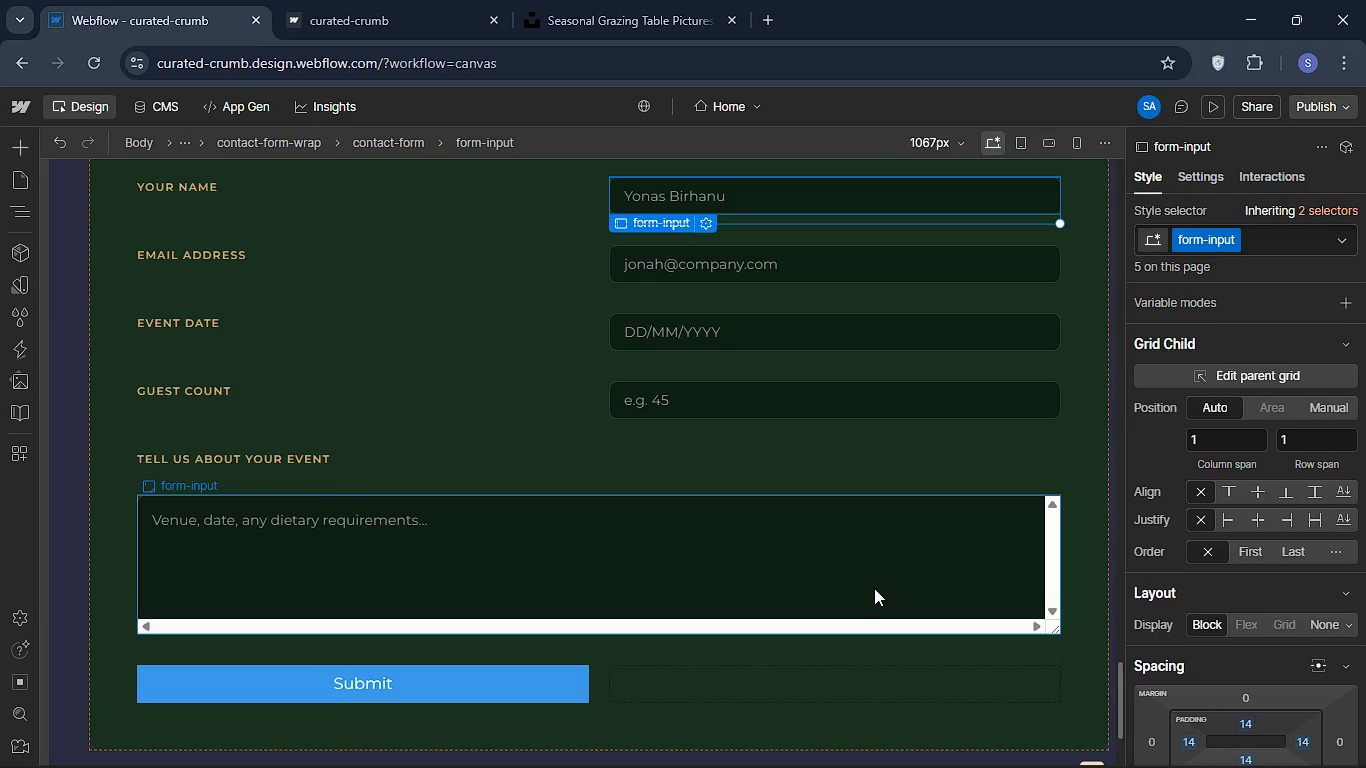 
wait(14.56)
 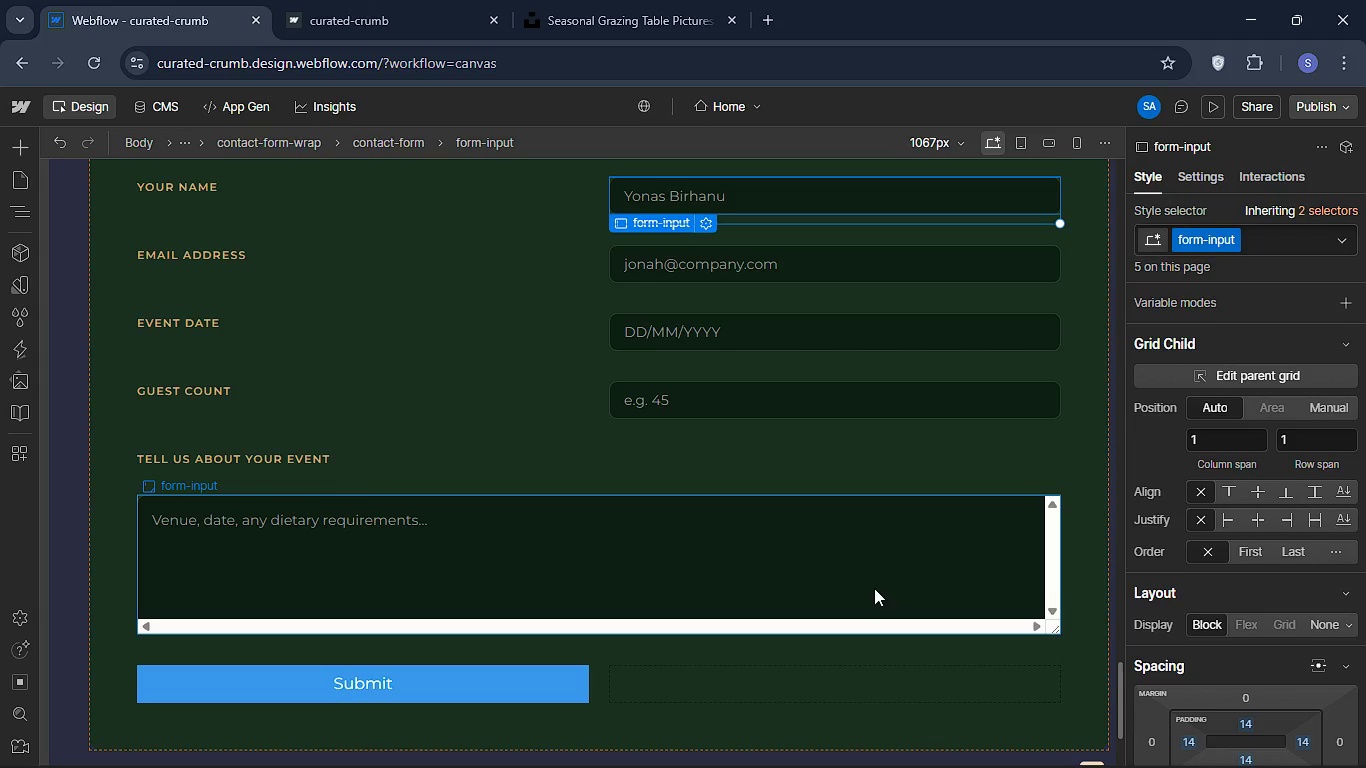 
left_click([328, 688])
 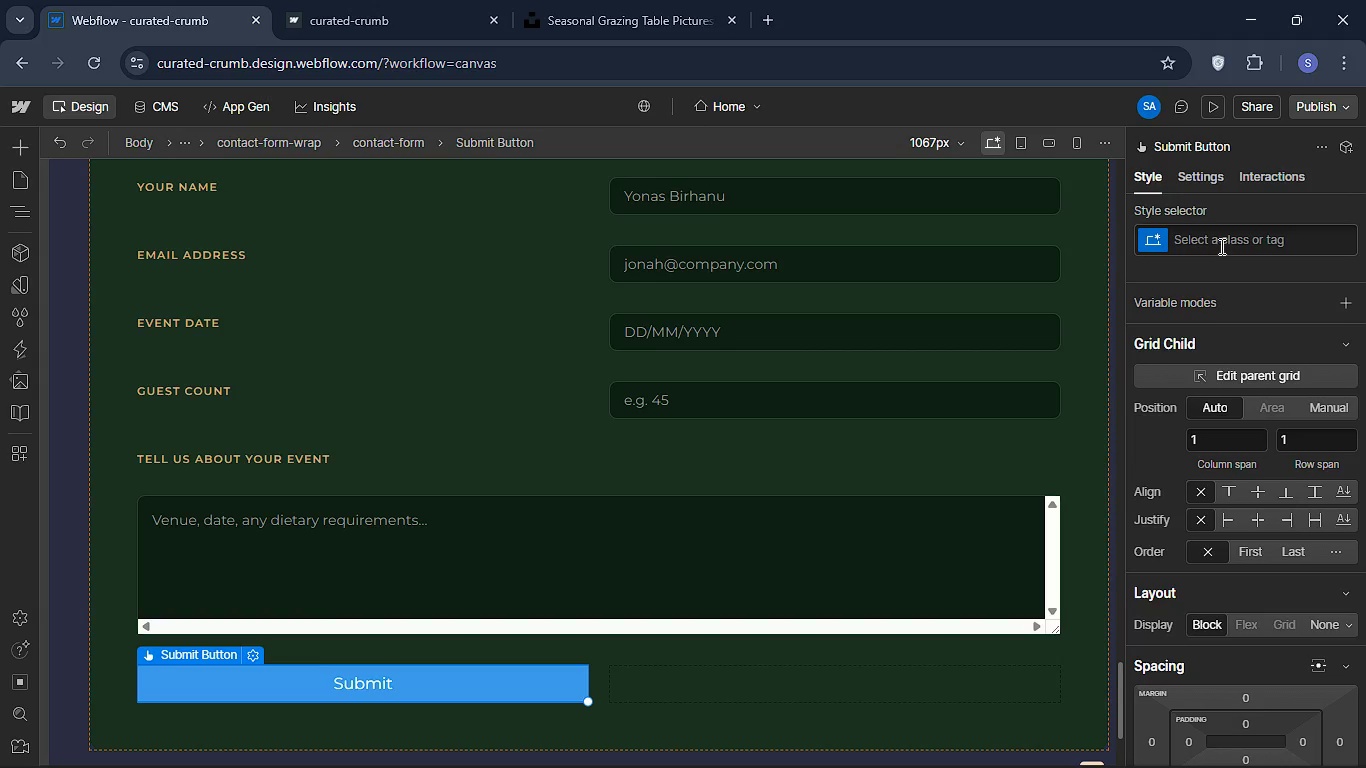 
left_click([1220, 236])
 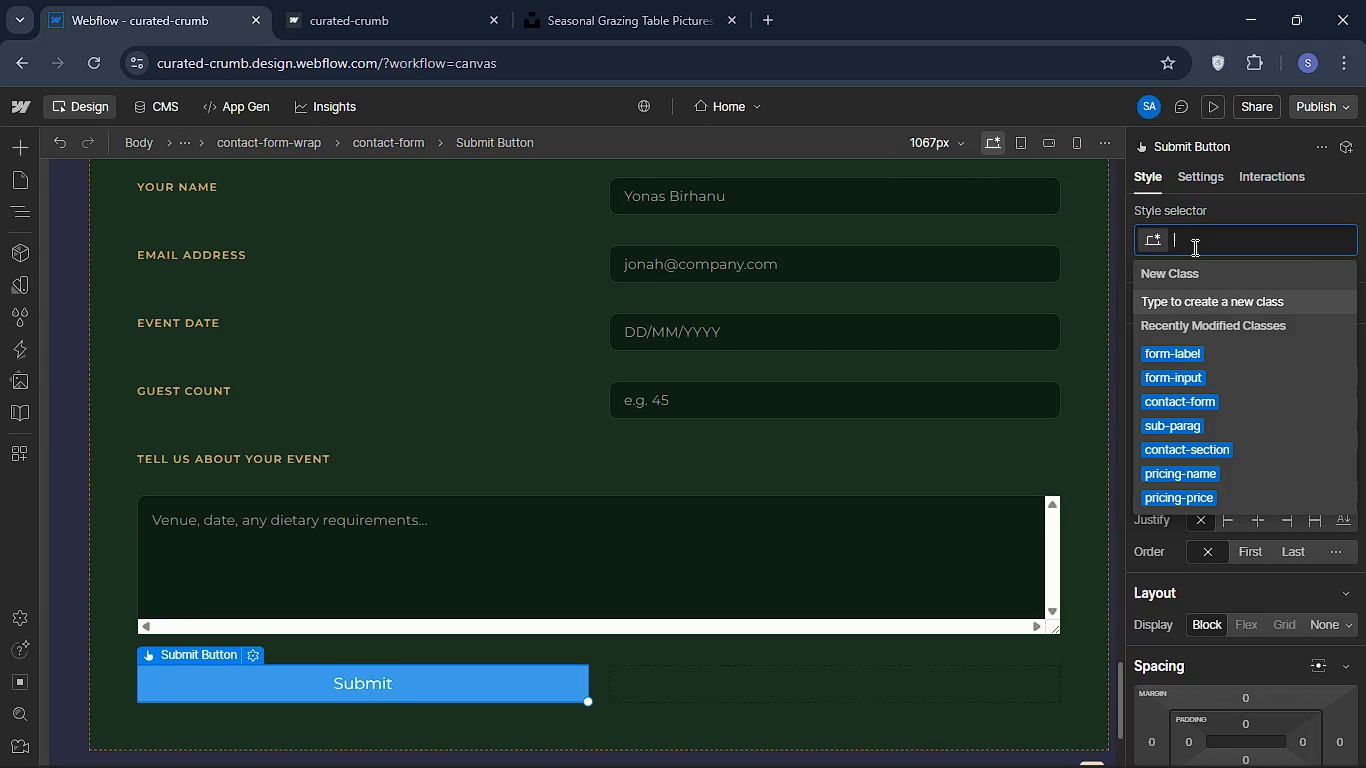 
type(form )
key(Backspace)
type(-subi)
key(Backspace)
type(mit )
key(Backspace)
 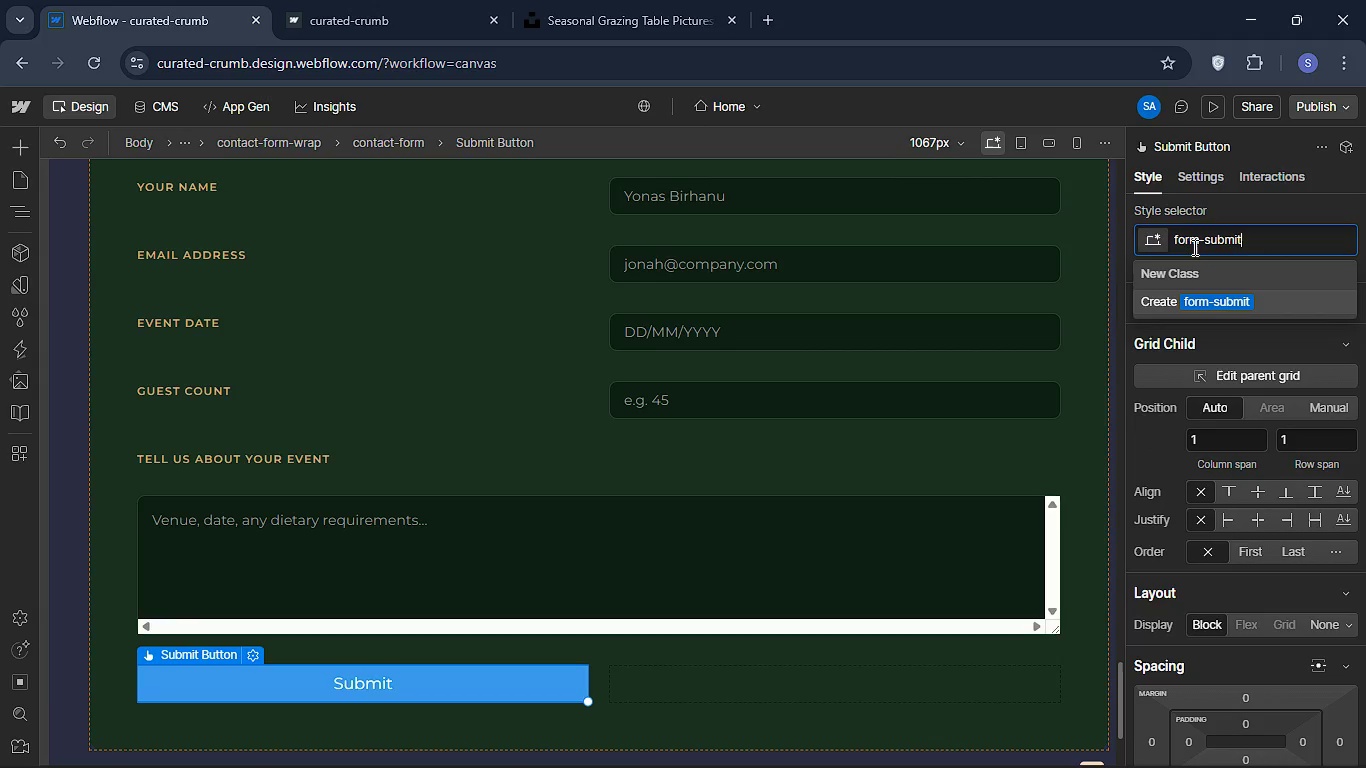 
key(Enter)
 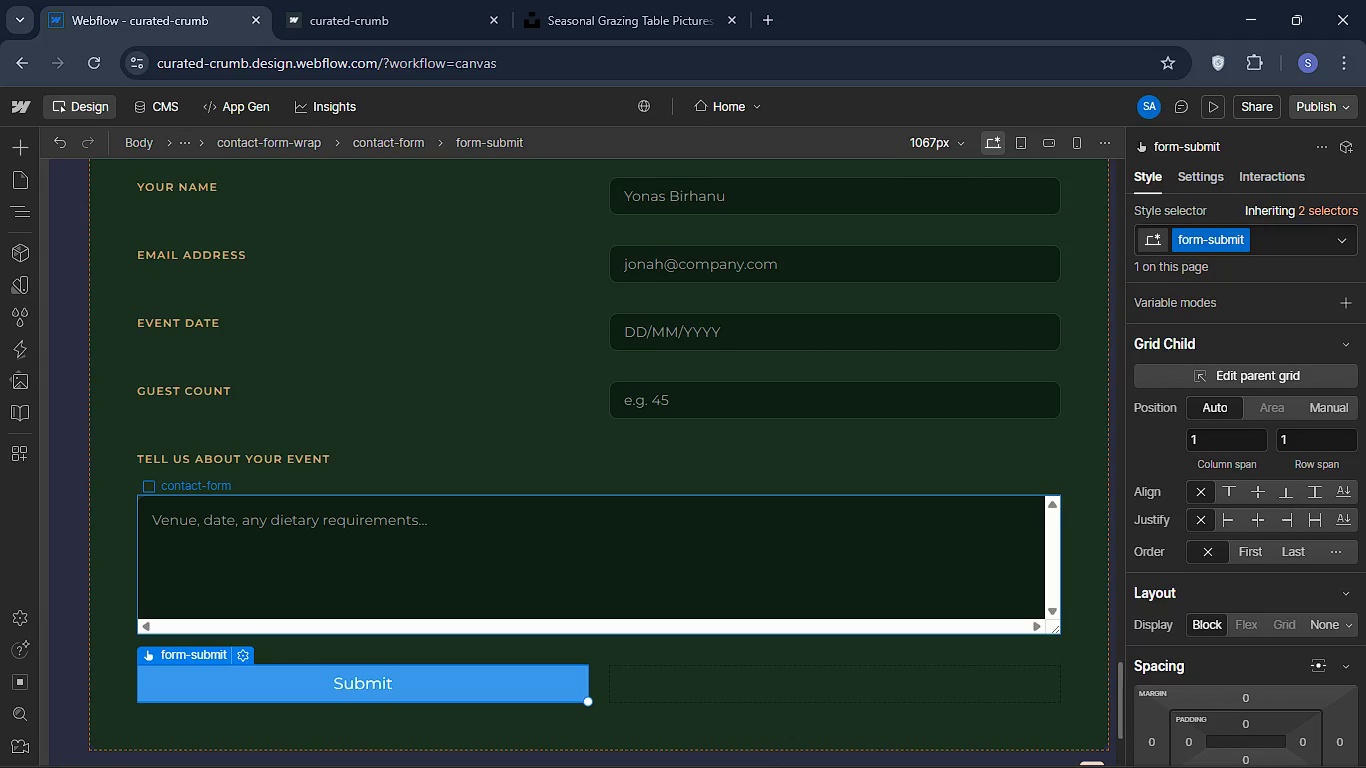 
wait(7.09)
 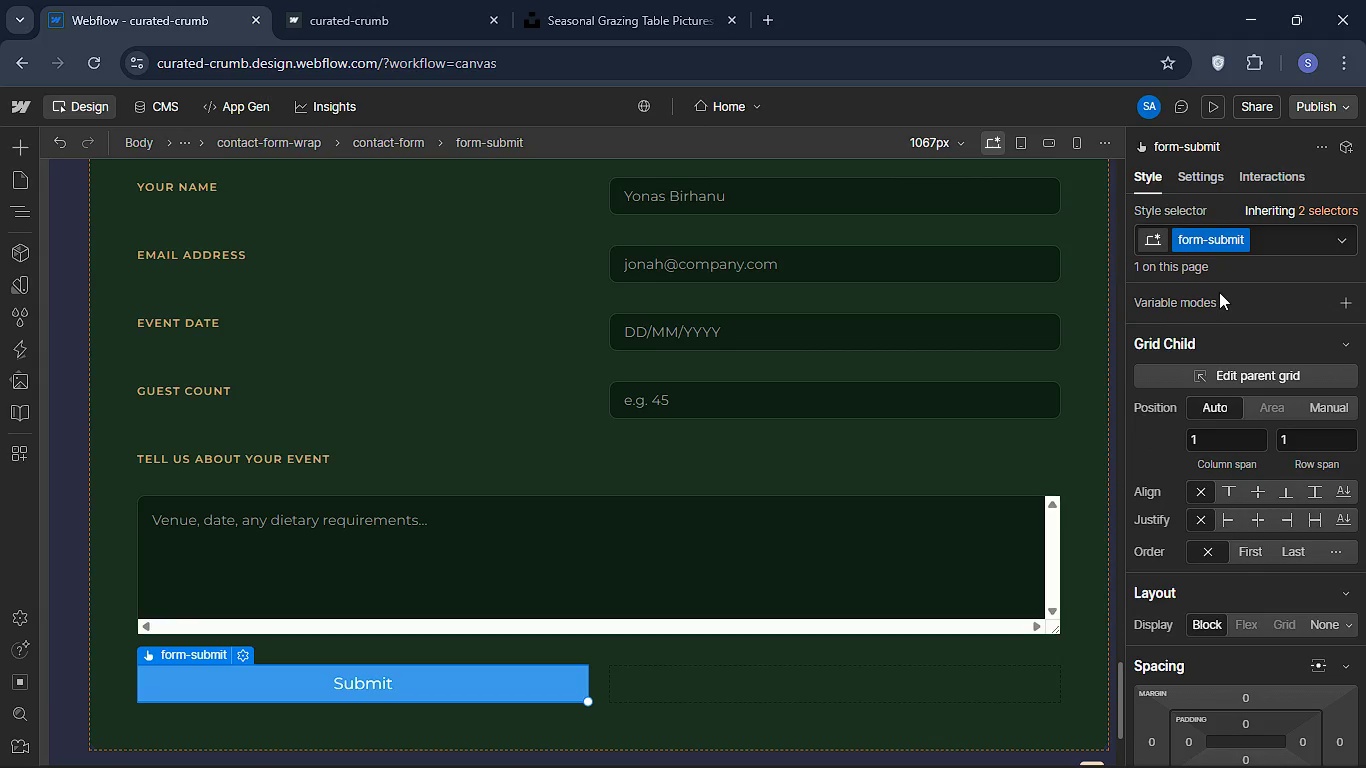 
left_click([381, 675])
 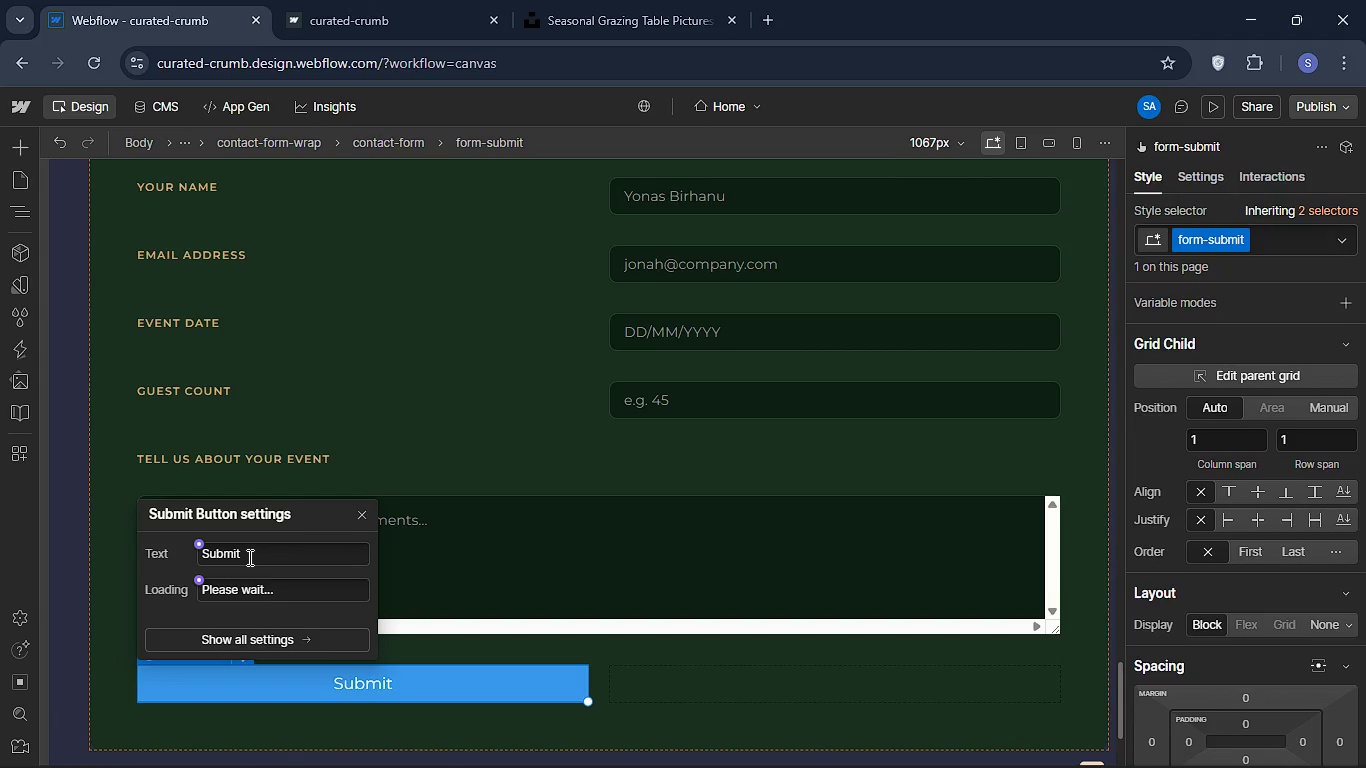 
left_click([249, 554])
 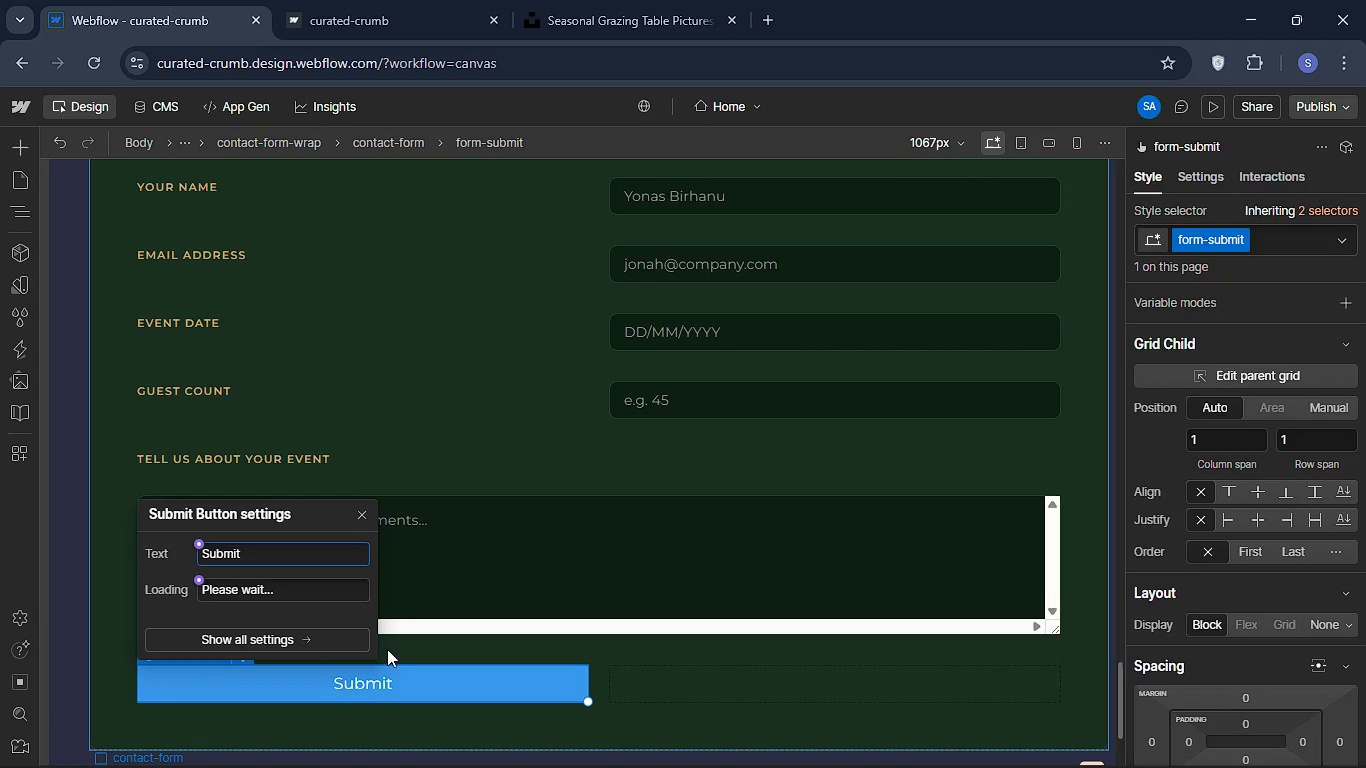 
key(Backspace)
key(Backspace)
key(Backspace)
key(Backspace)
key(Backspace)
key(Backspace)
key(Backspace)
type(s)
key(Backspace)
type(Sed)
key(Backspace)
type(nd m)
 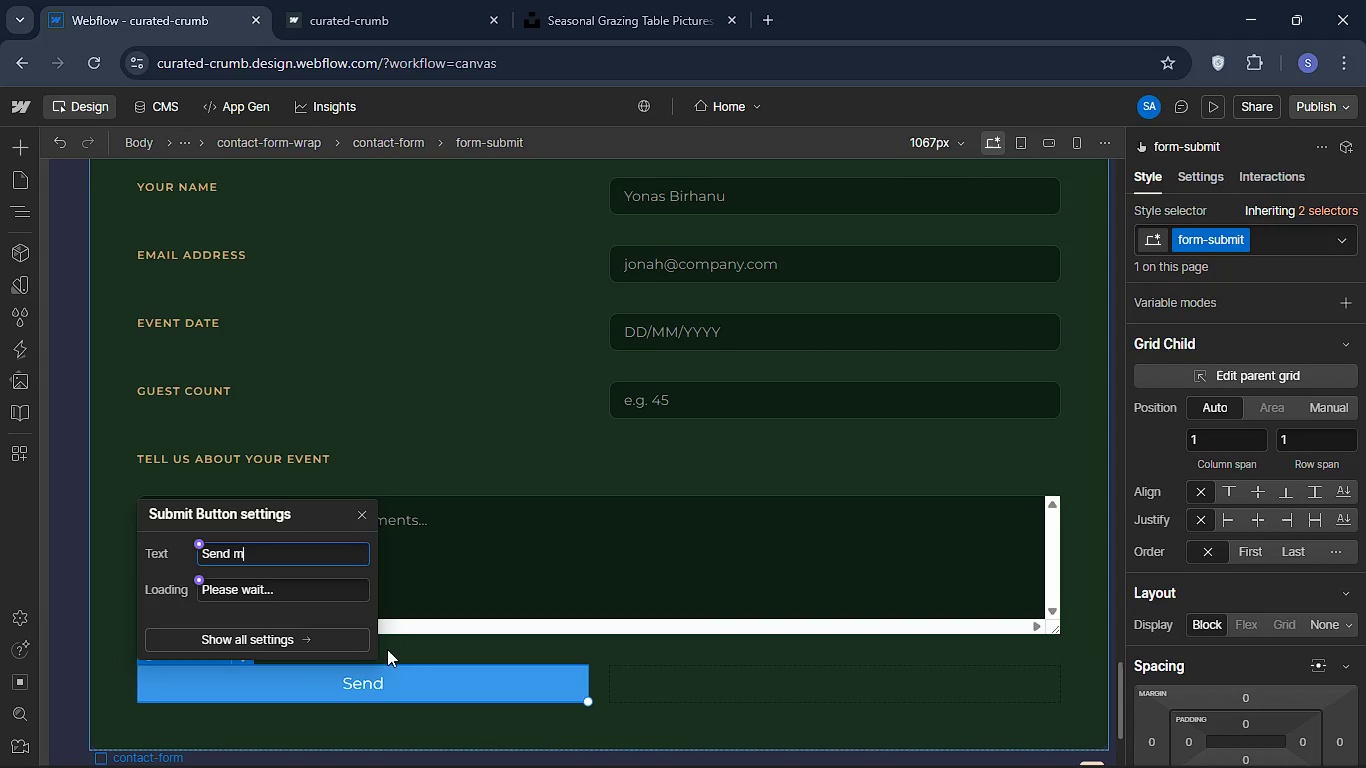 
left_click([387, 649])
 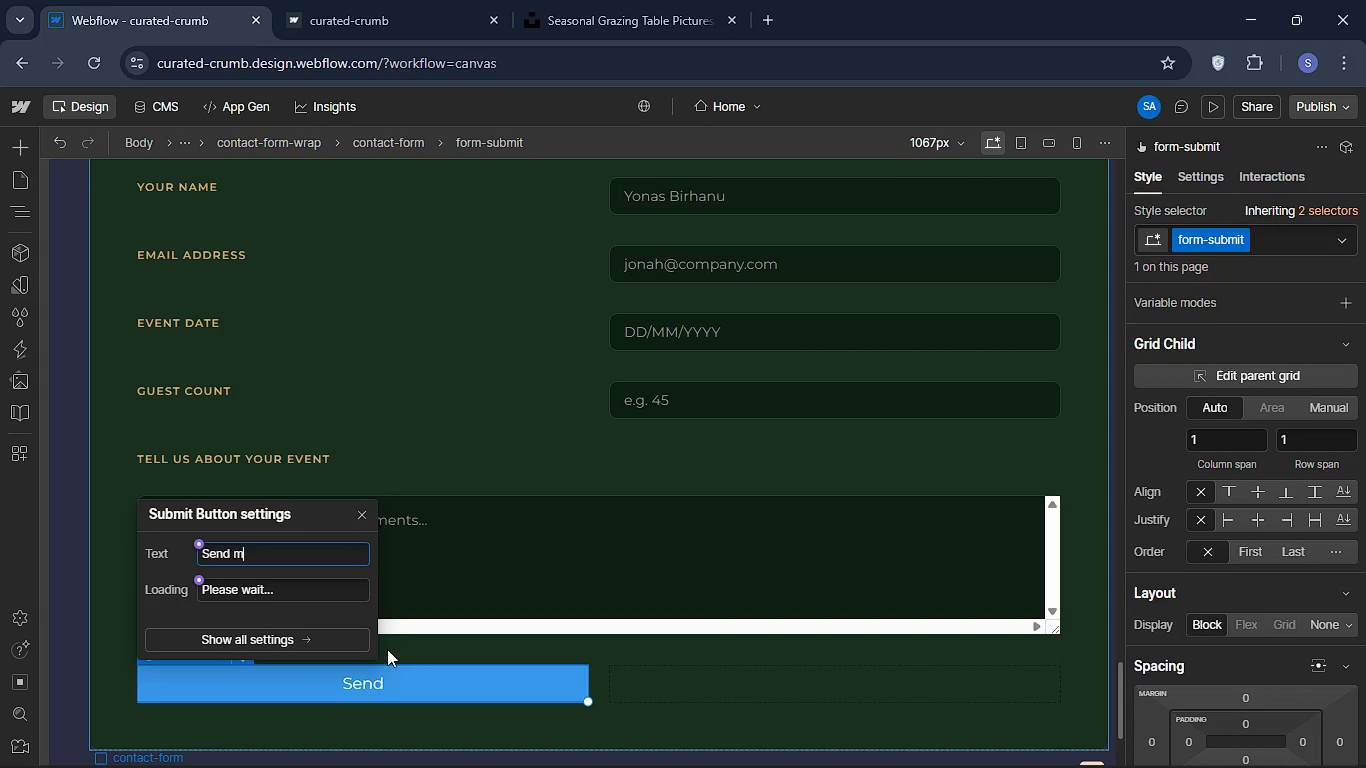 
key(Y)
 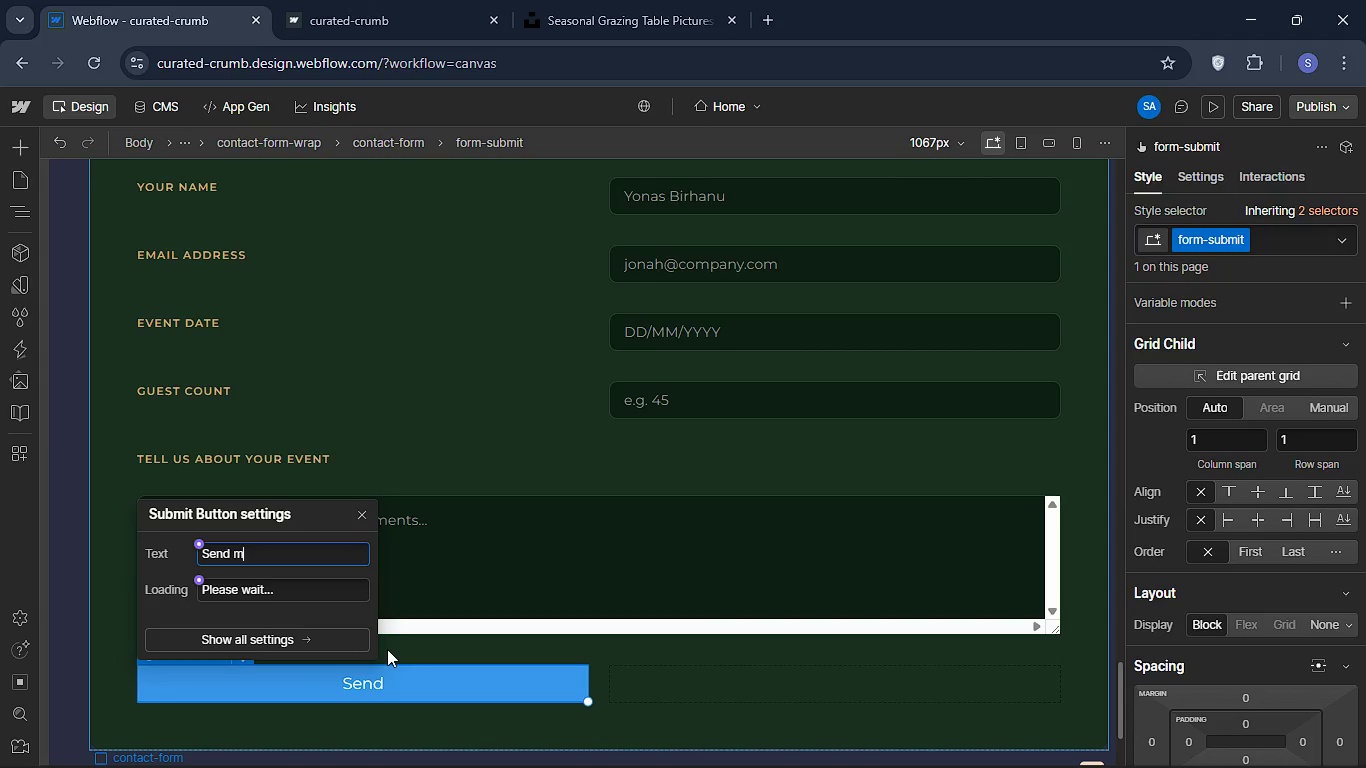 
key(Backspace)
 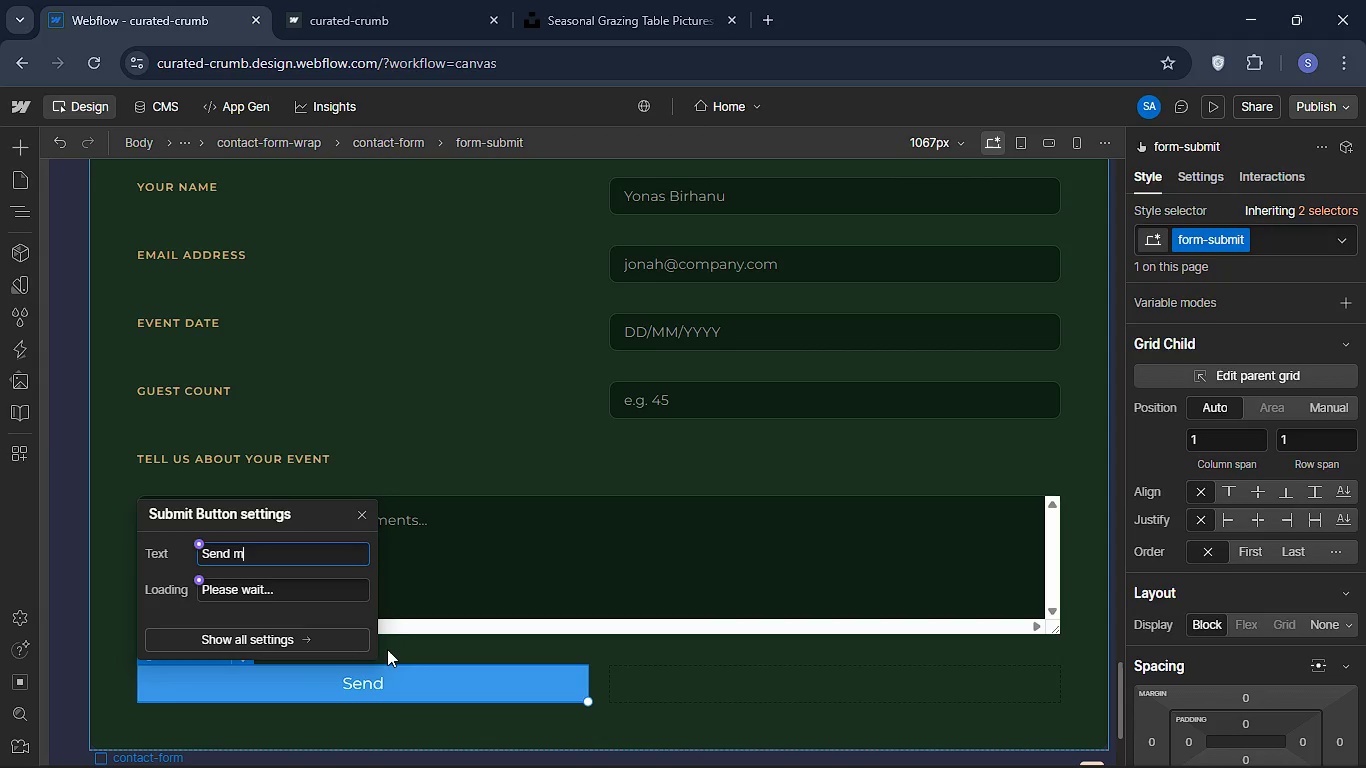 
key(Backspace)
 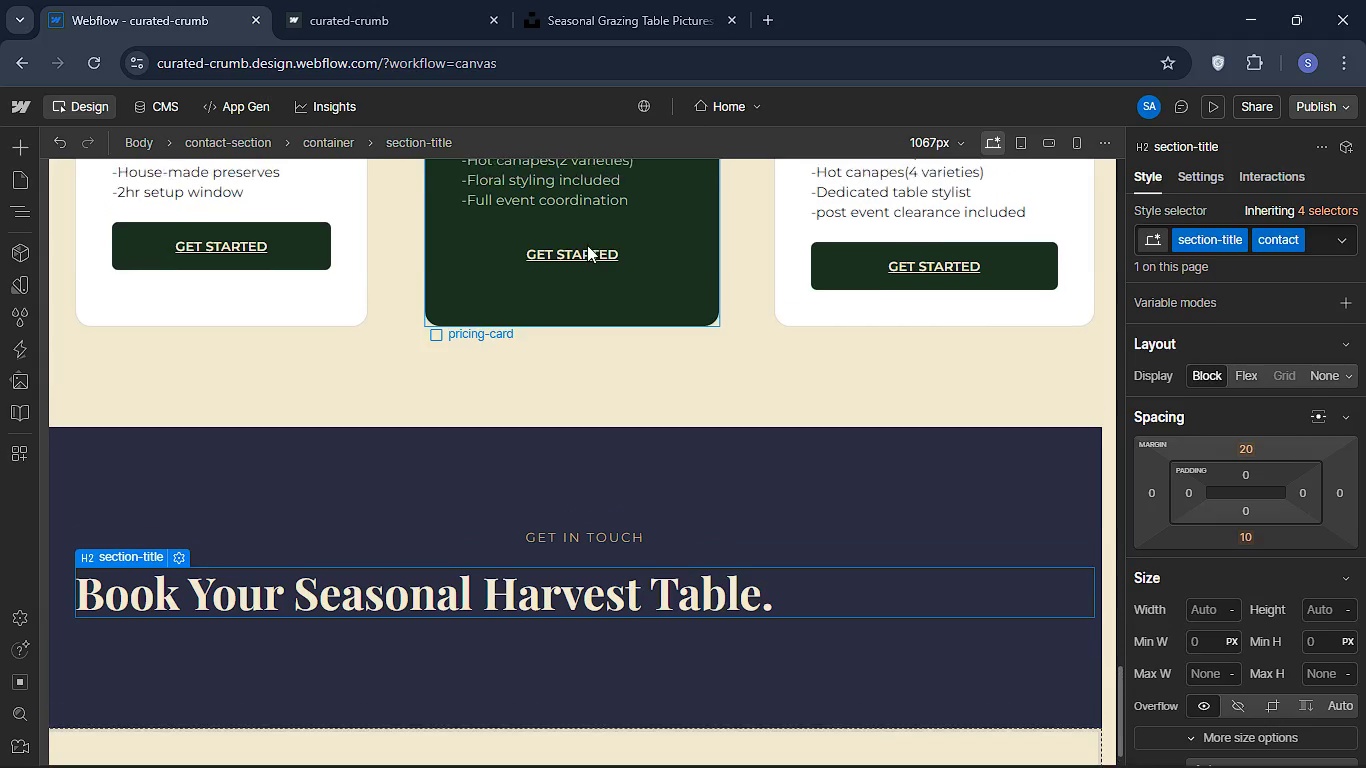 
wait(7.81)
 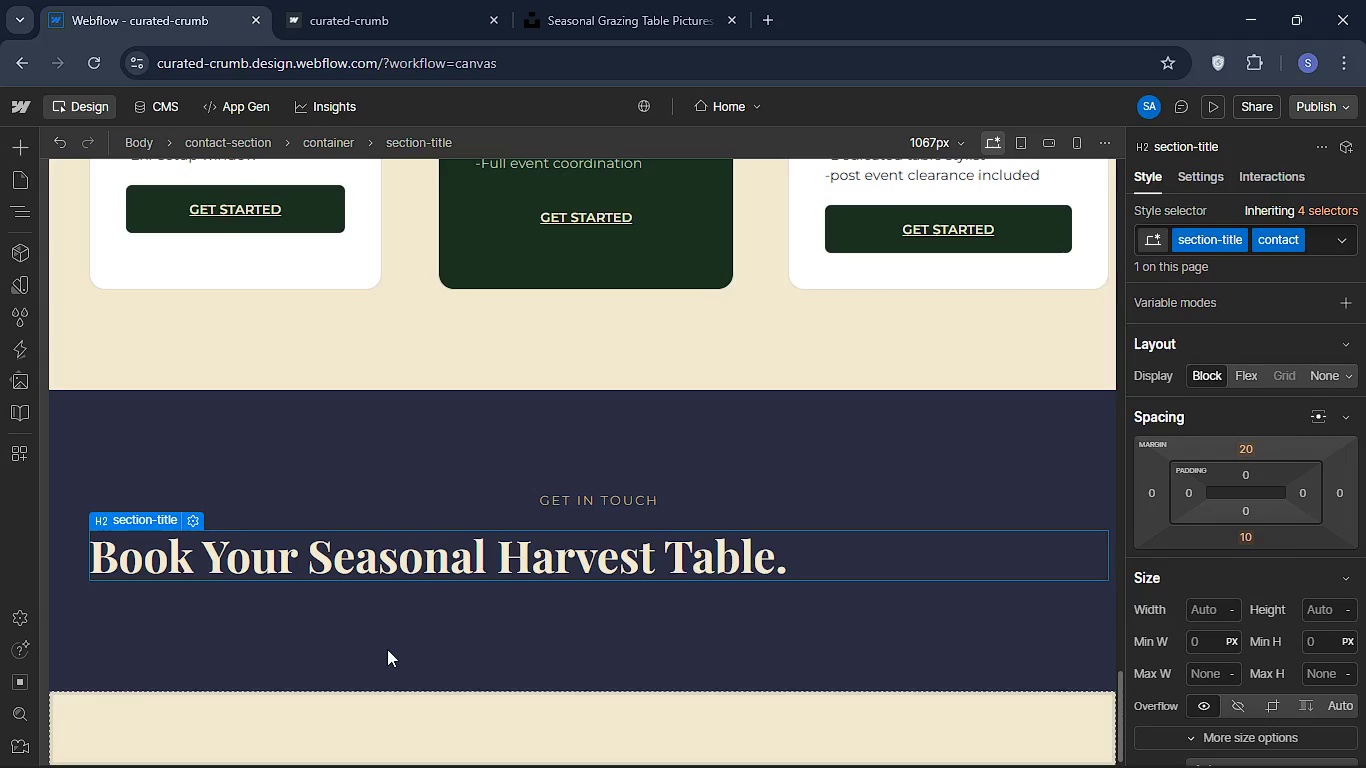 
left_click([52, 146])
 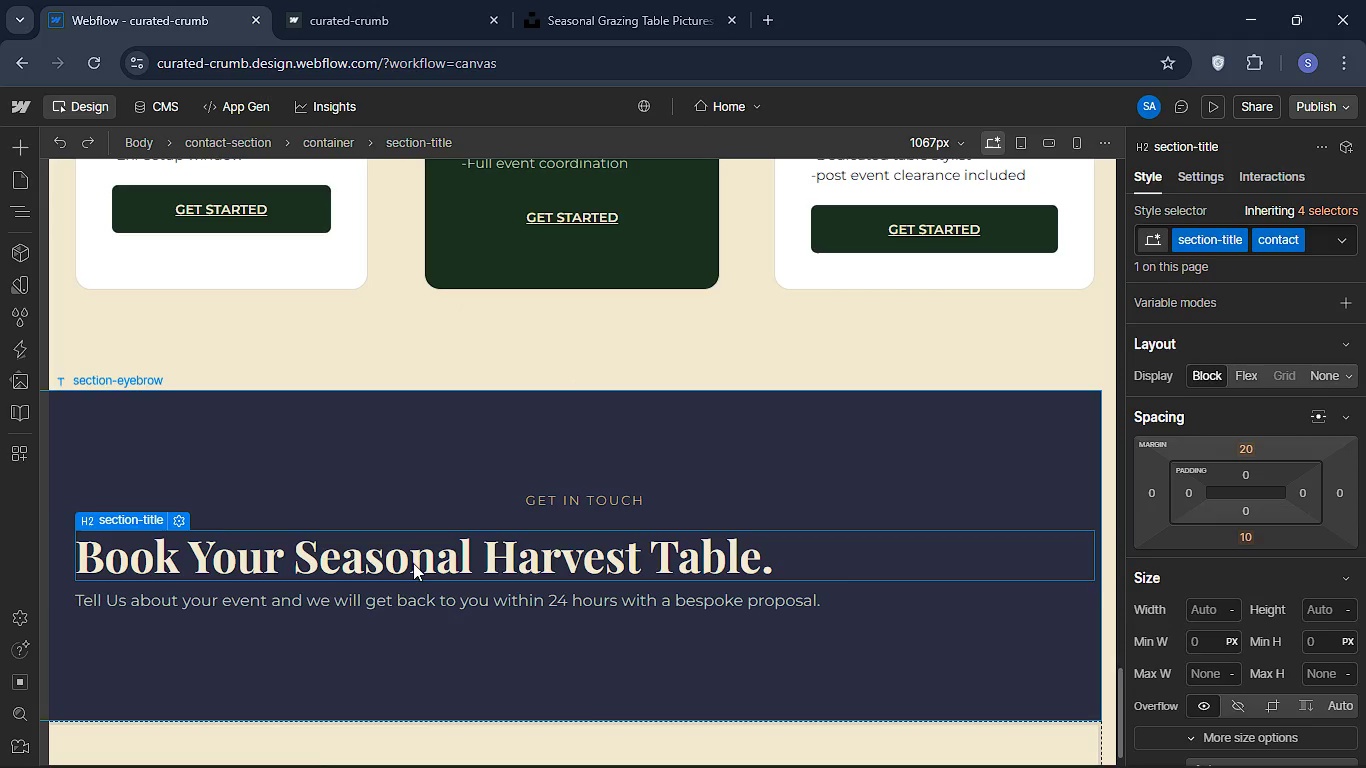 
scroll: coordinate [420, 565], scroll_direction: down, amount: 9.0
 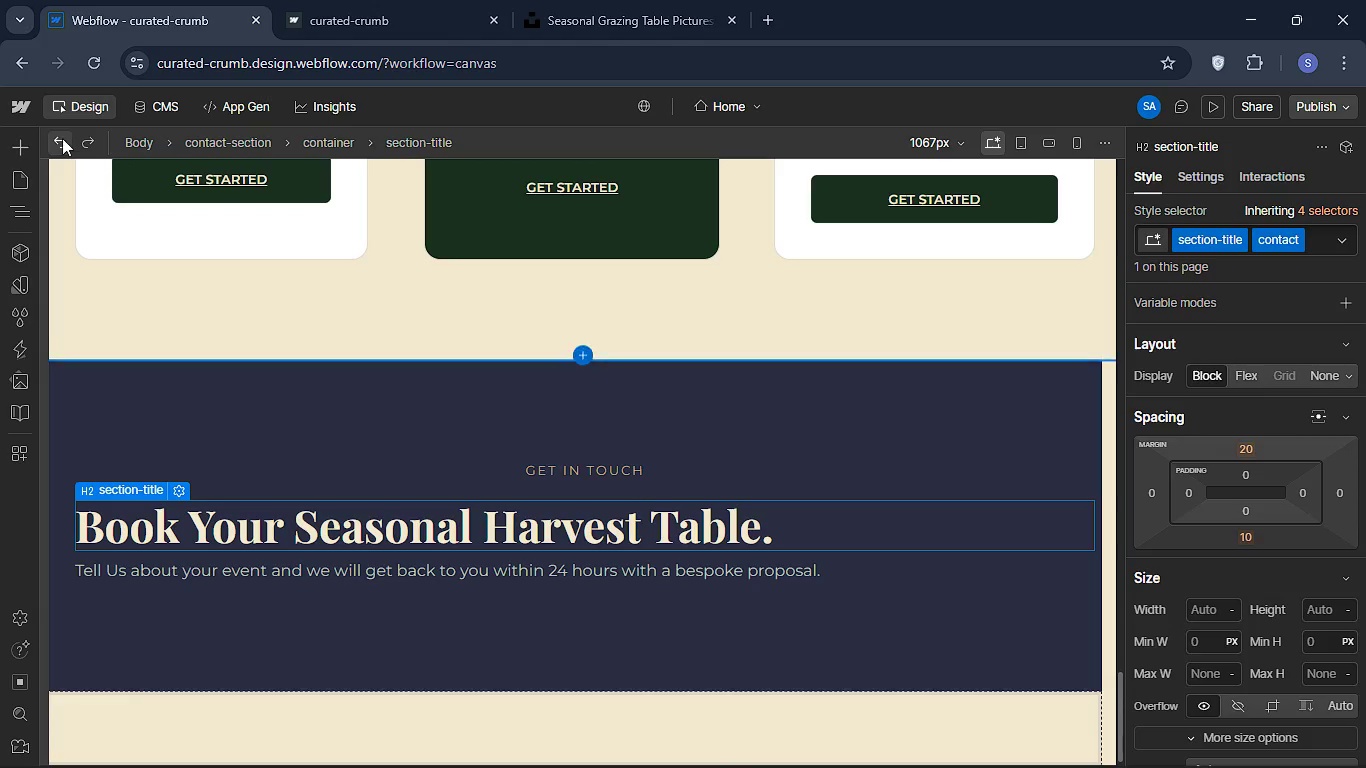 
left_click([62, 138])
 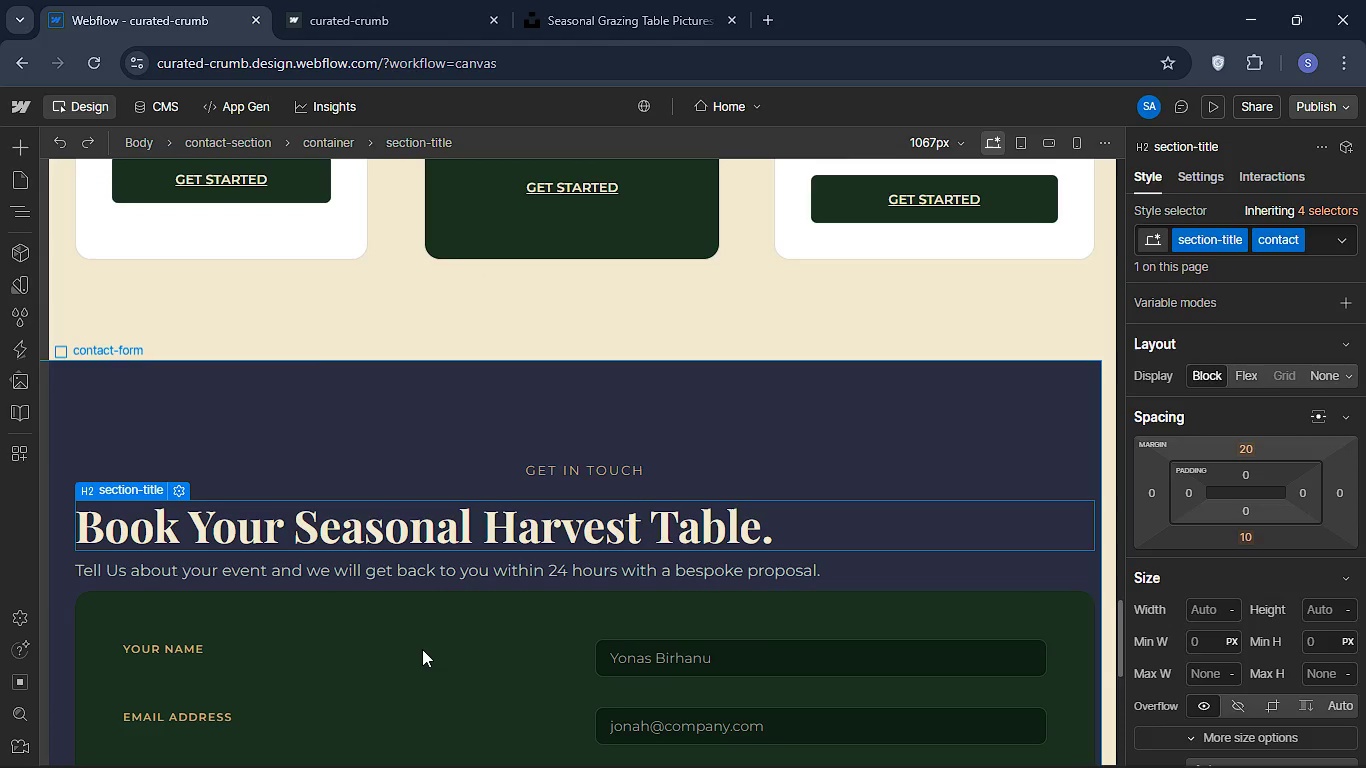 
scroll: coordinate [425, 647], scroll_direction: down, amount: 6.0
 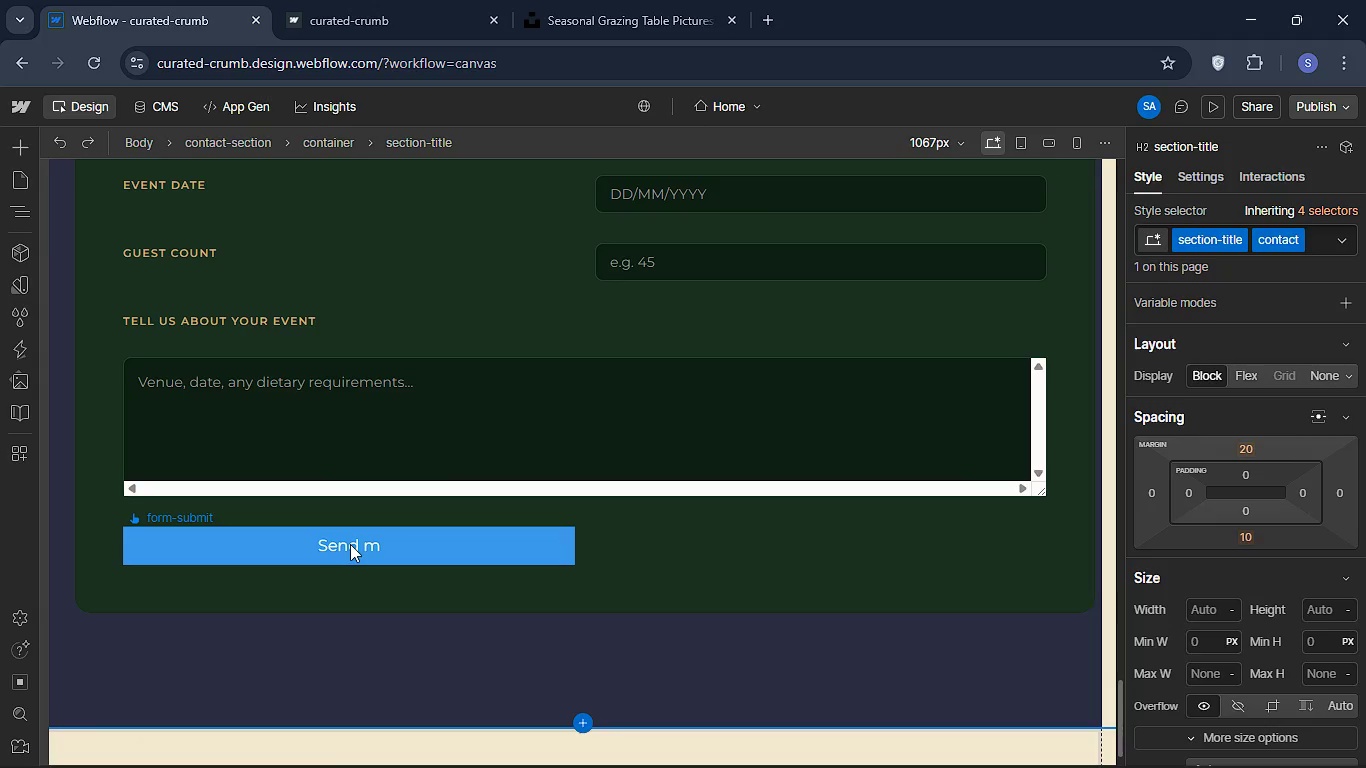 
left_click([350, 544])
 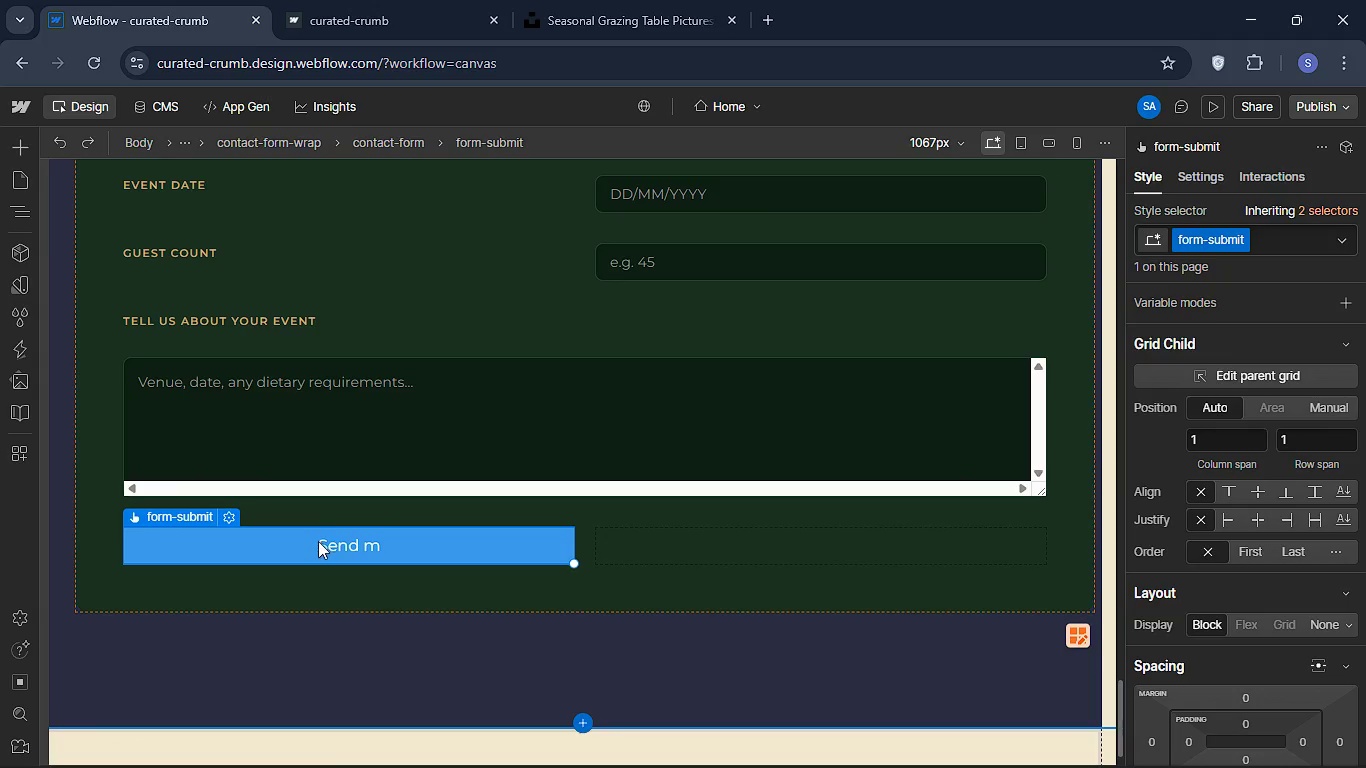 
left_click([318, 543])
 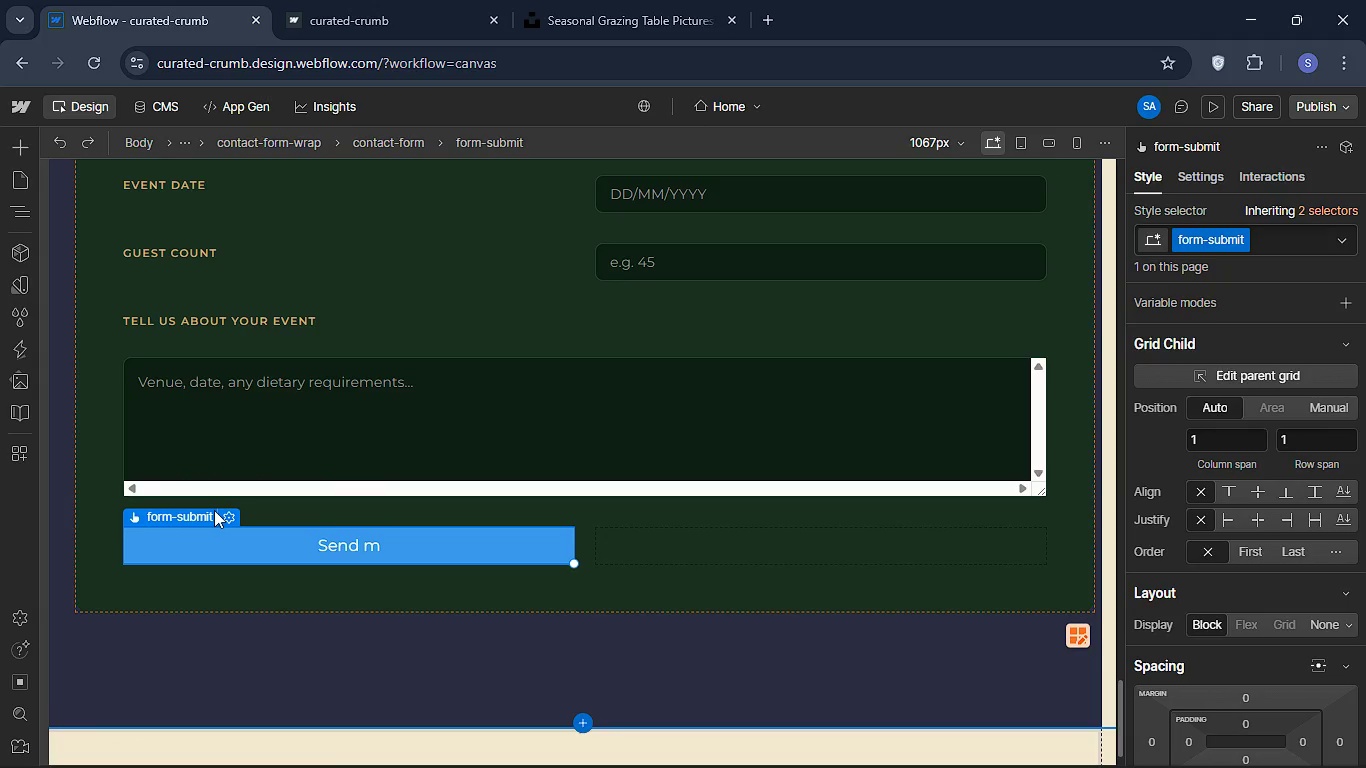 
left_click([219, 513])
 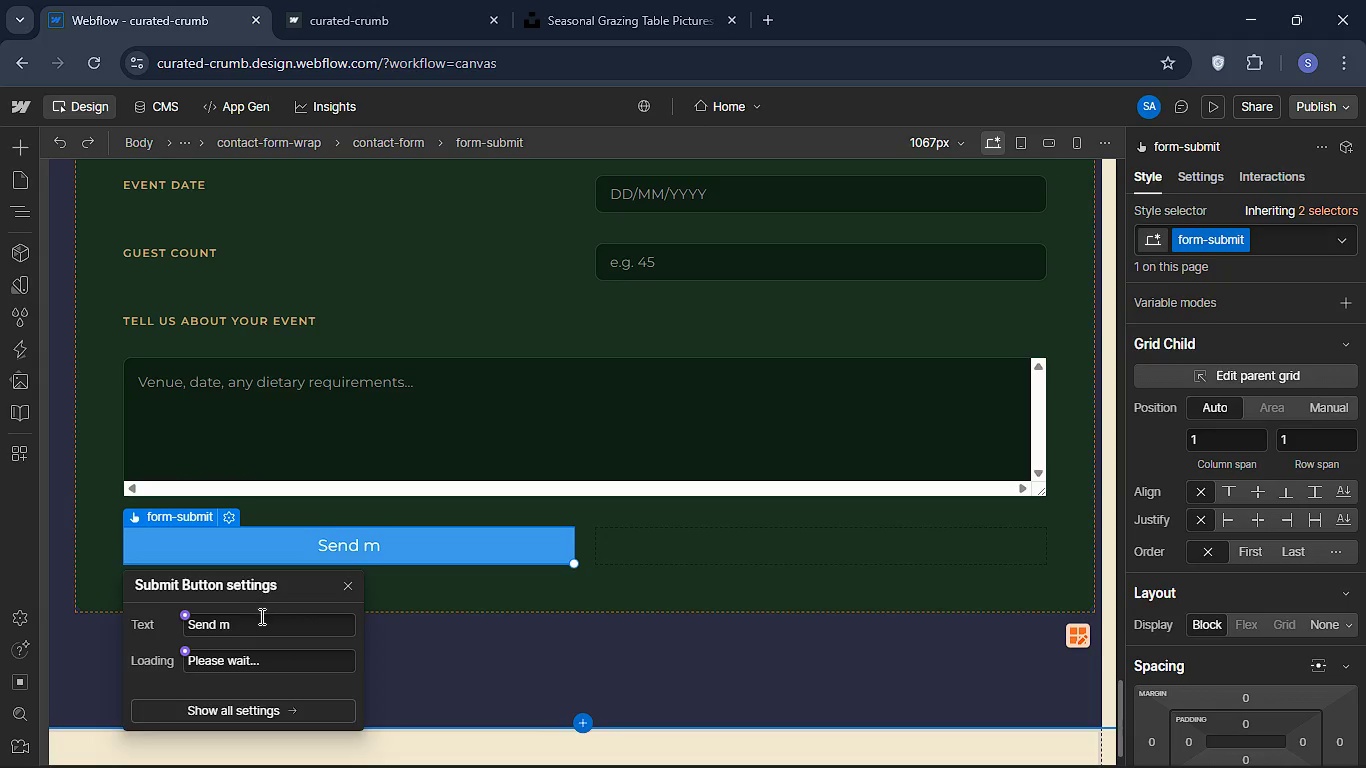 
left_click([260, 616])
 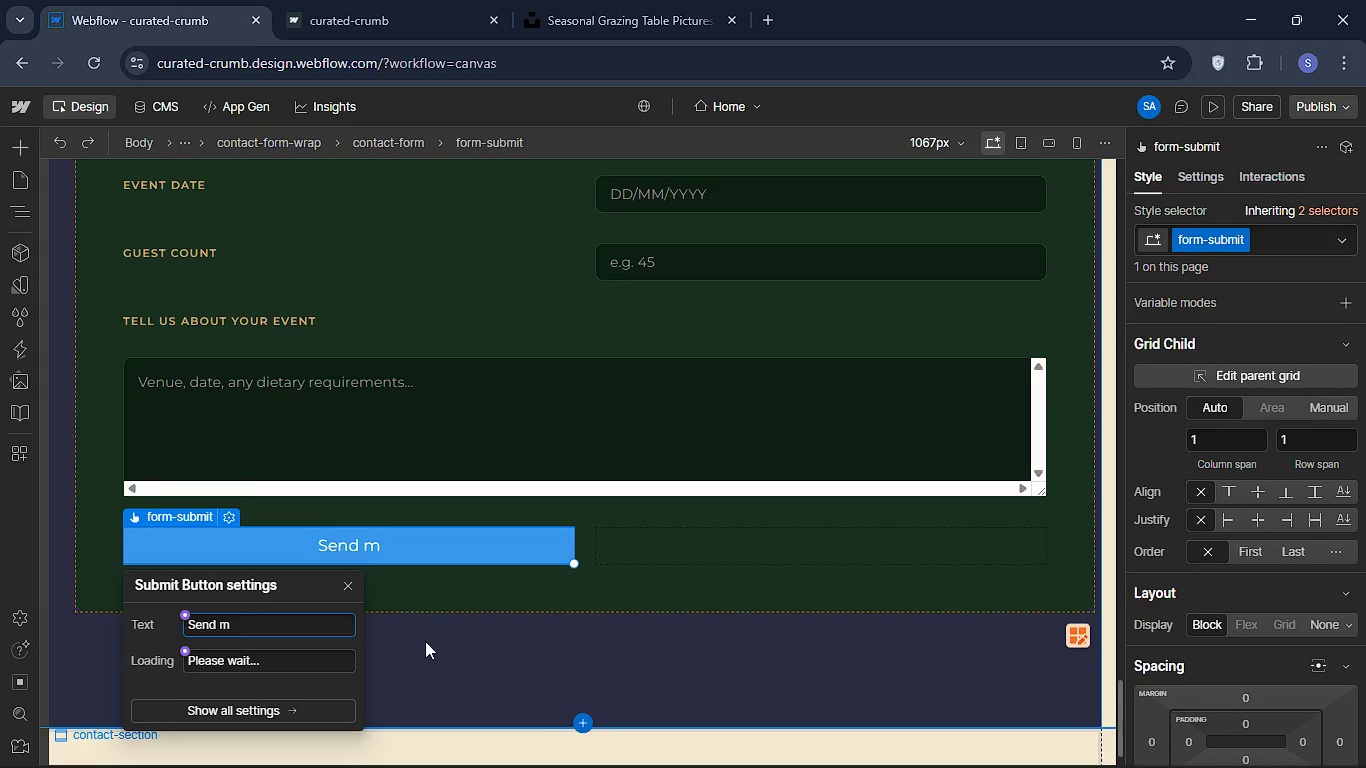 
key(Backspace)
type(My Enquiry)
 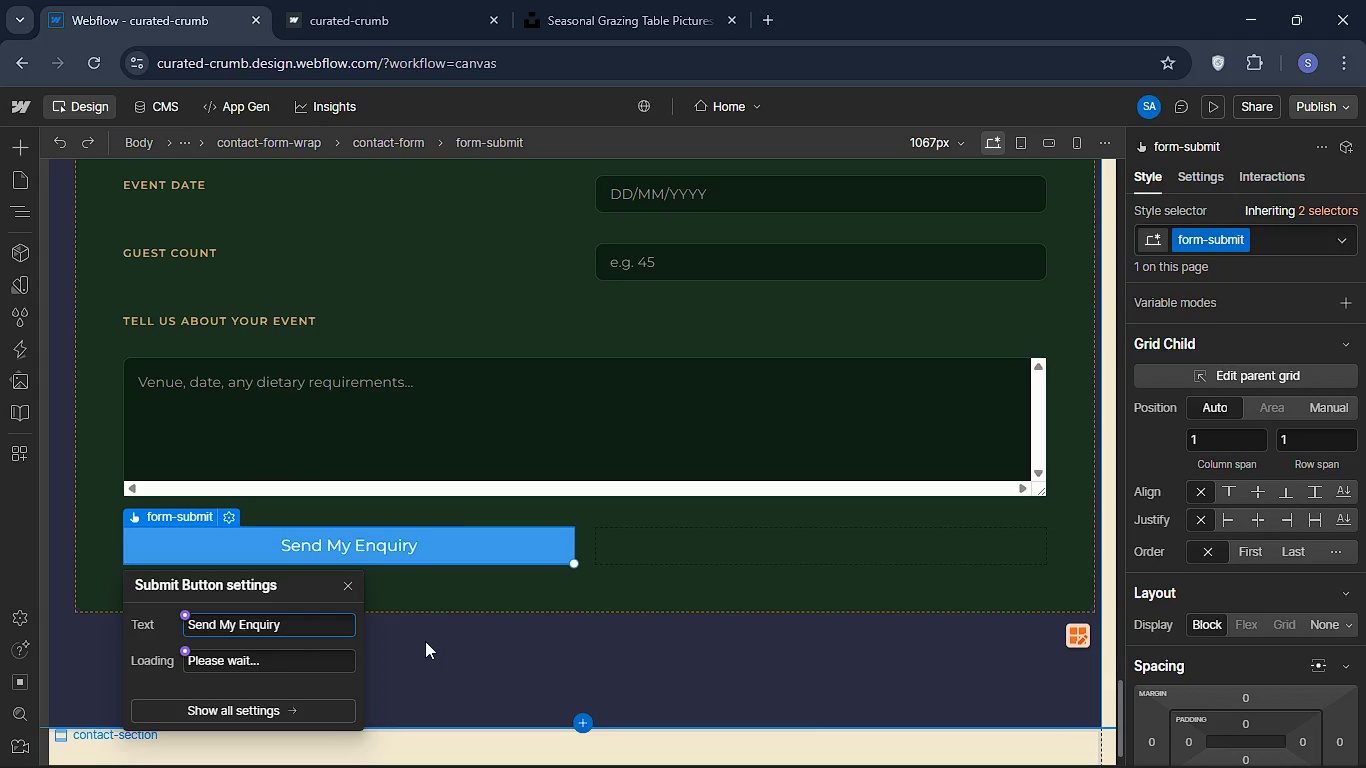 
key(Enter)
 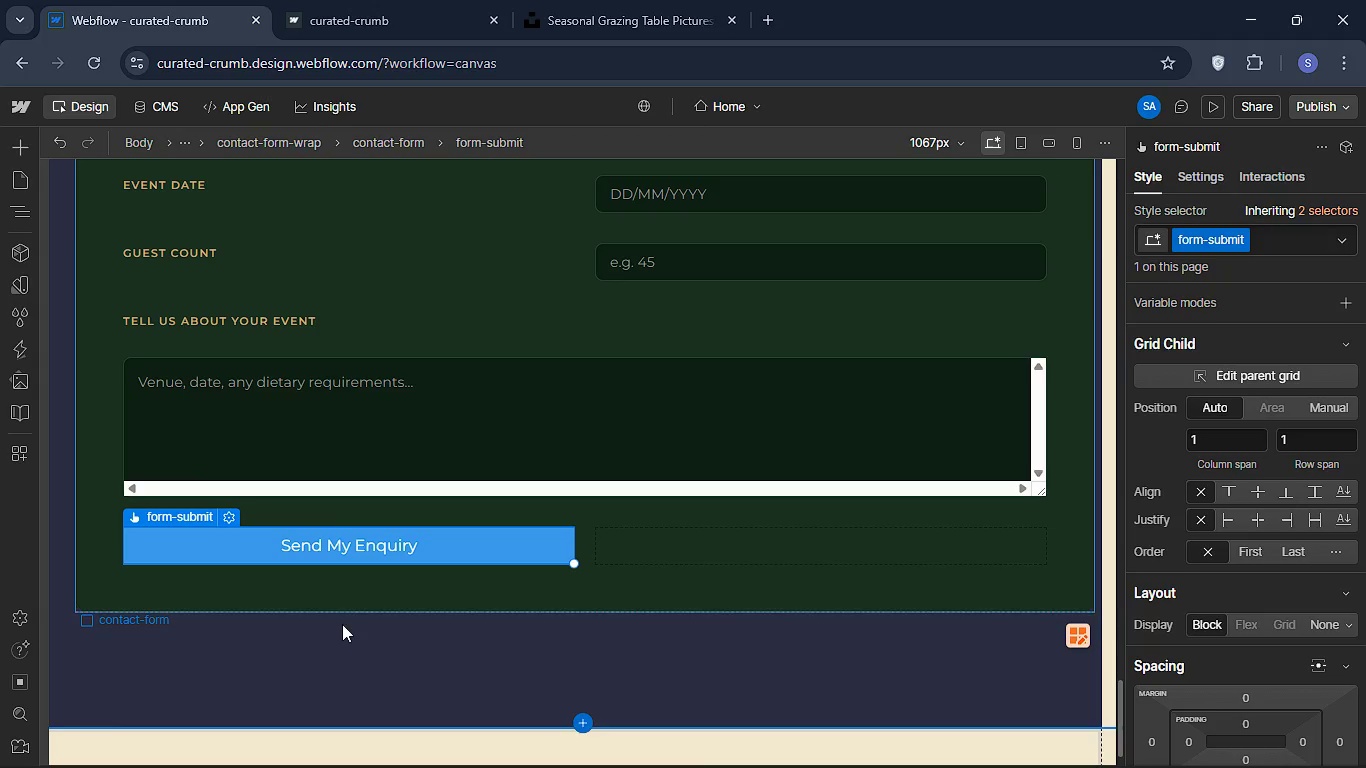 
wait(9.14)
 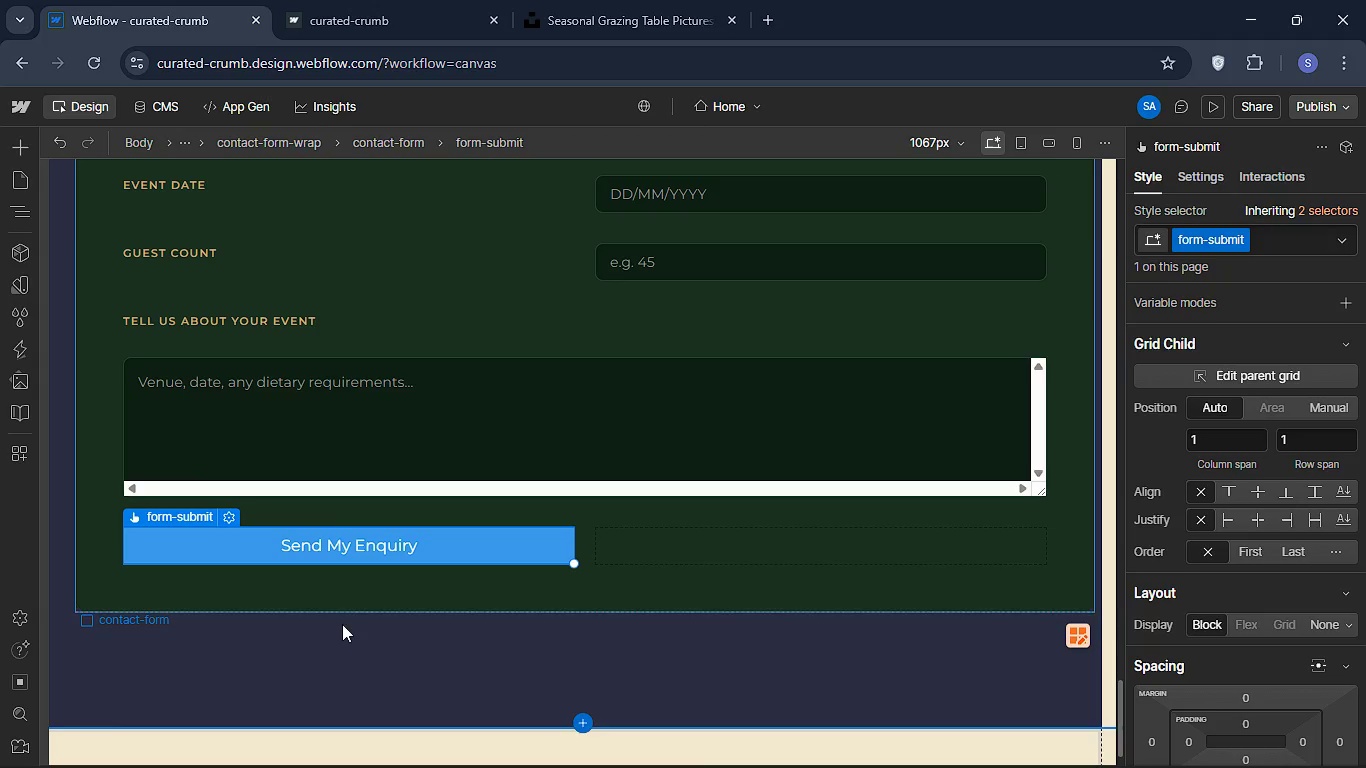 
scroll: coordinate [1222, 609], scroll_direction: down, amount: 10.0
 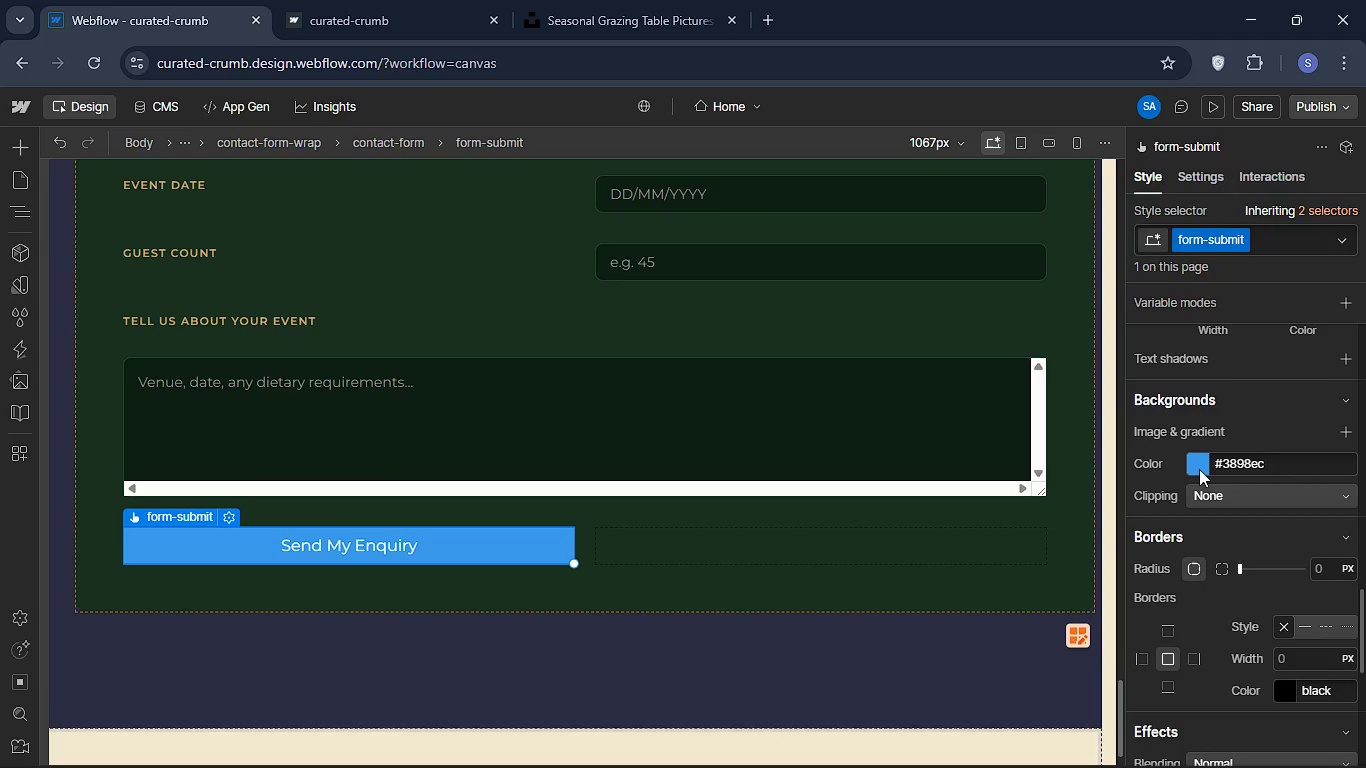 
left_click([1199, 469])
 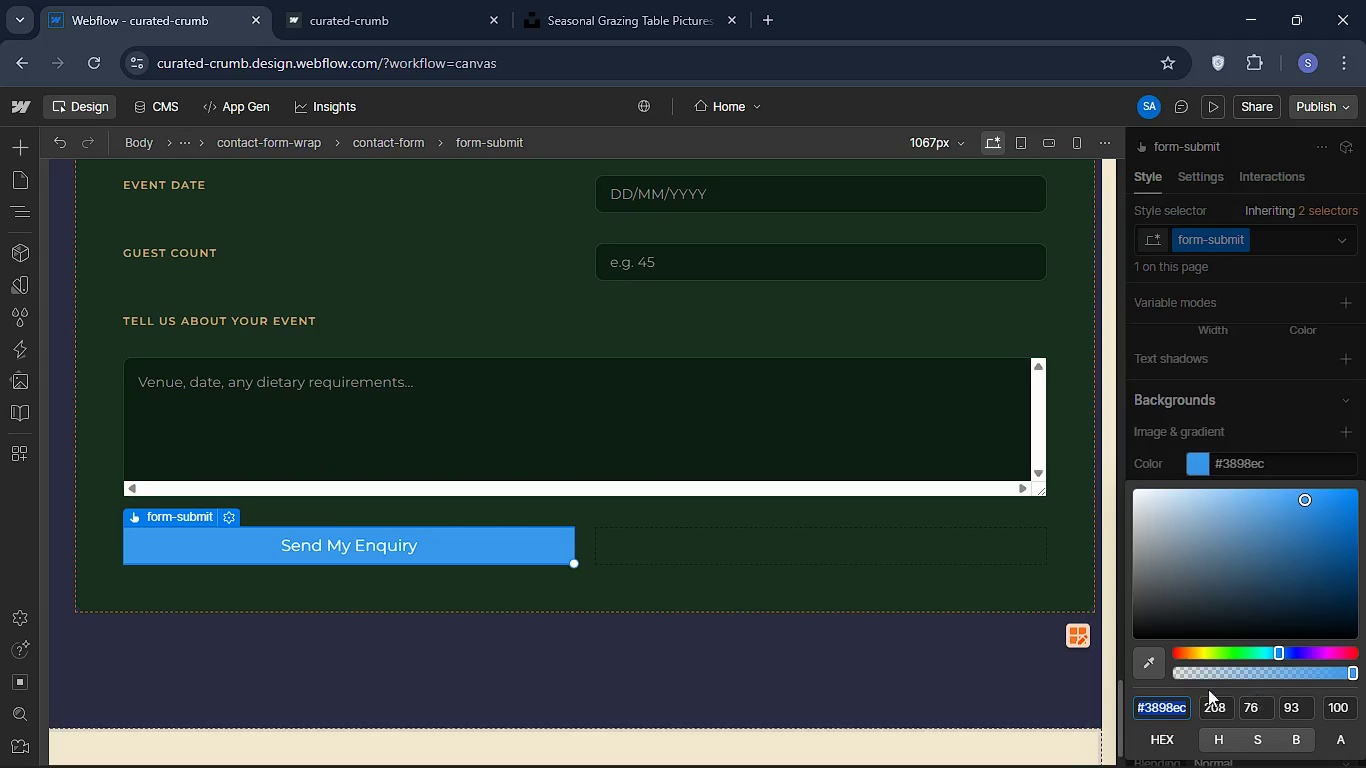 
key(Backspace)
type(#c9a96)
 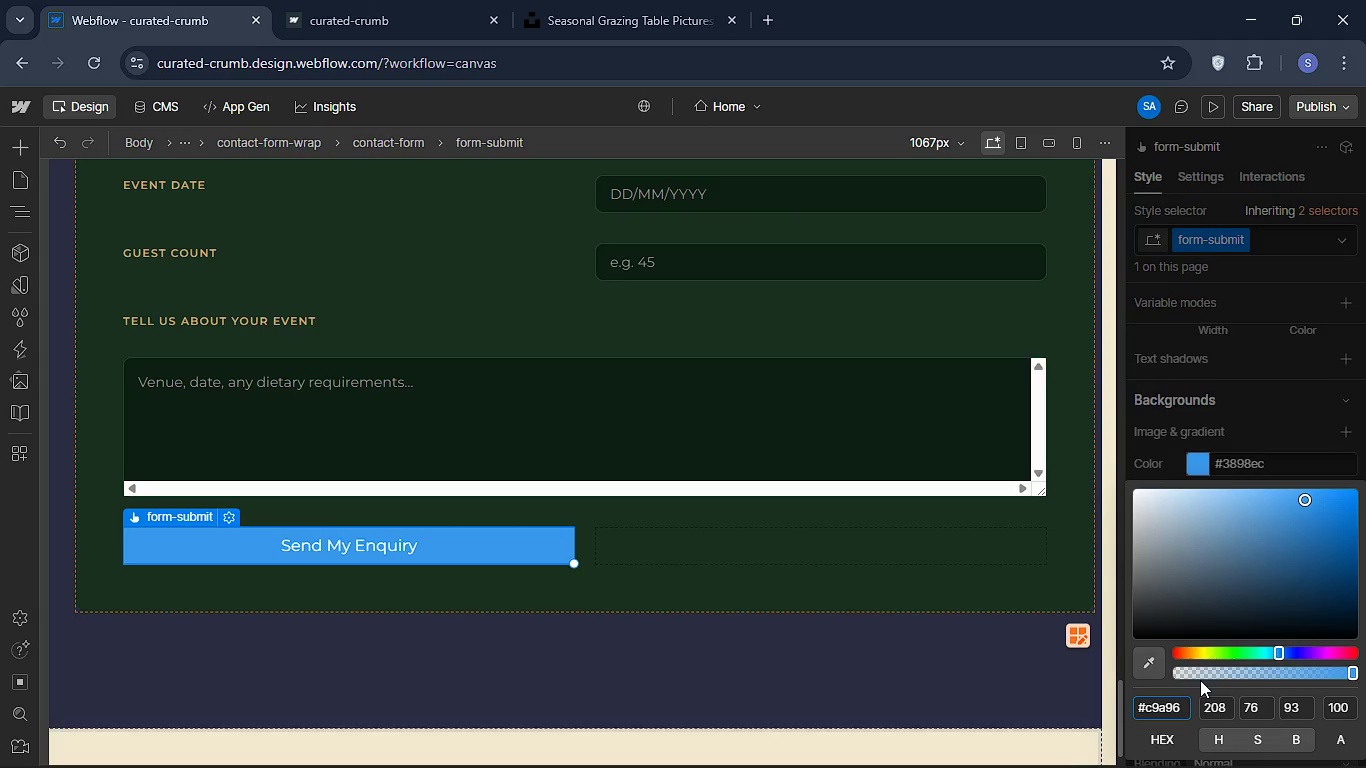 
key(E)
 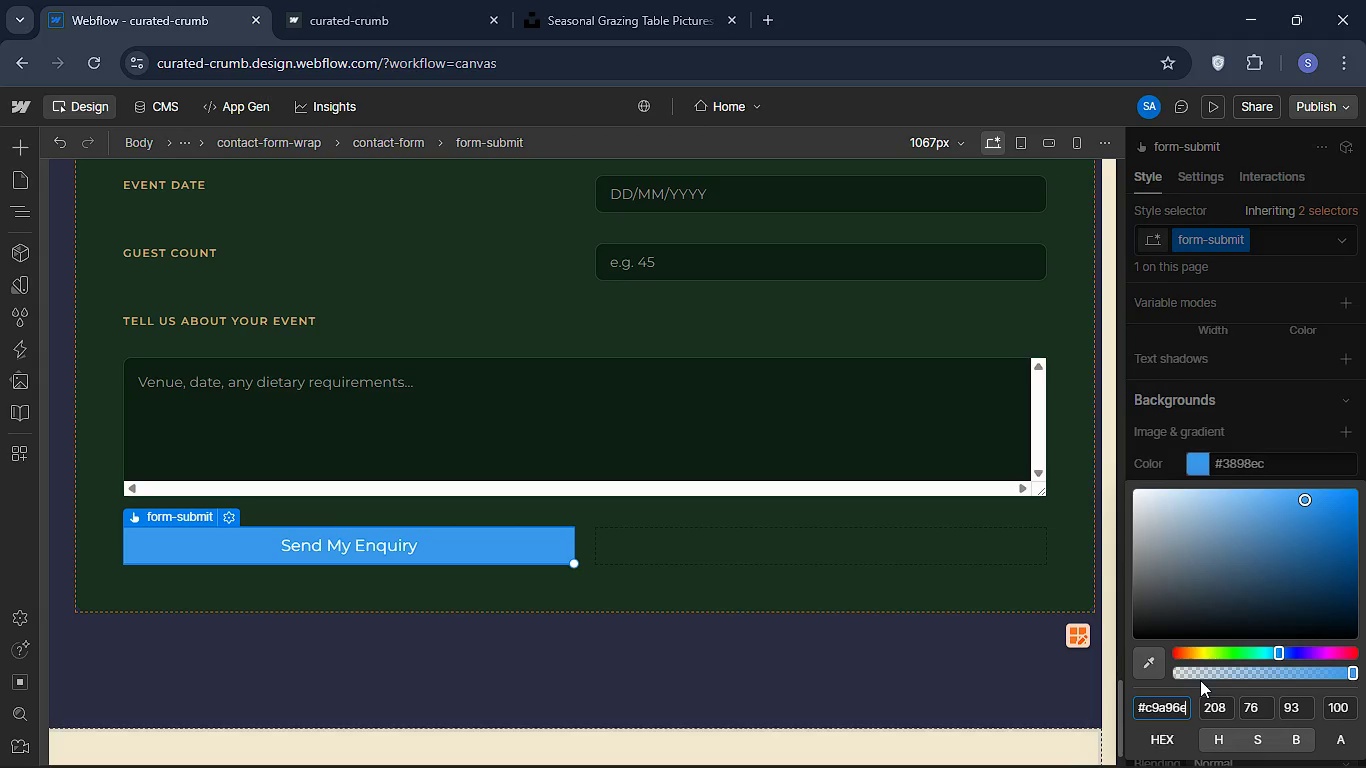 
key(Enter)
 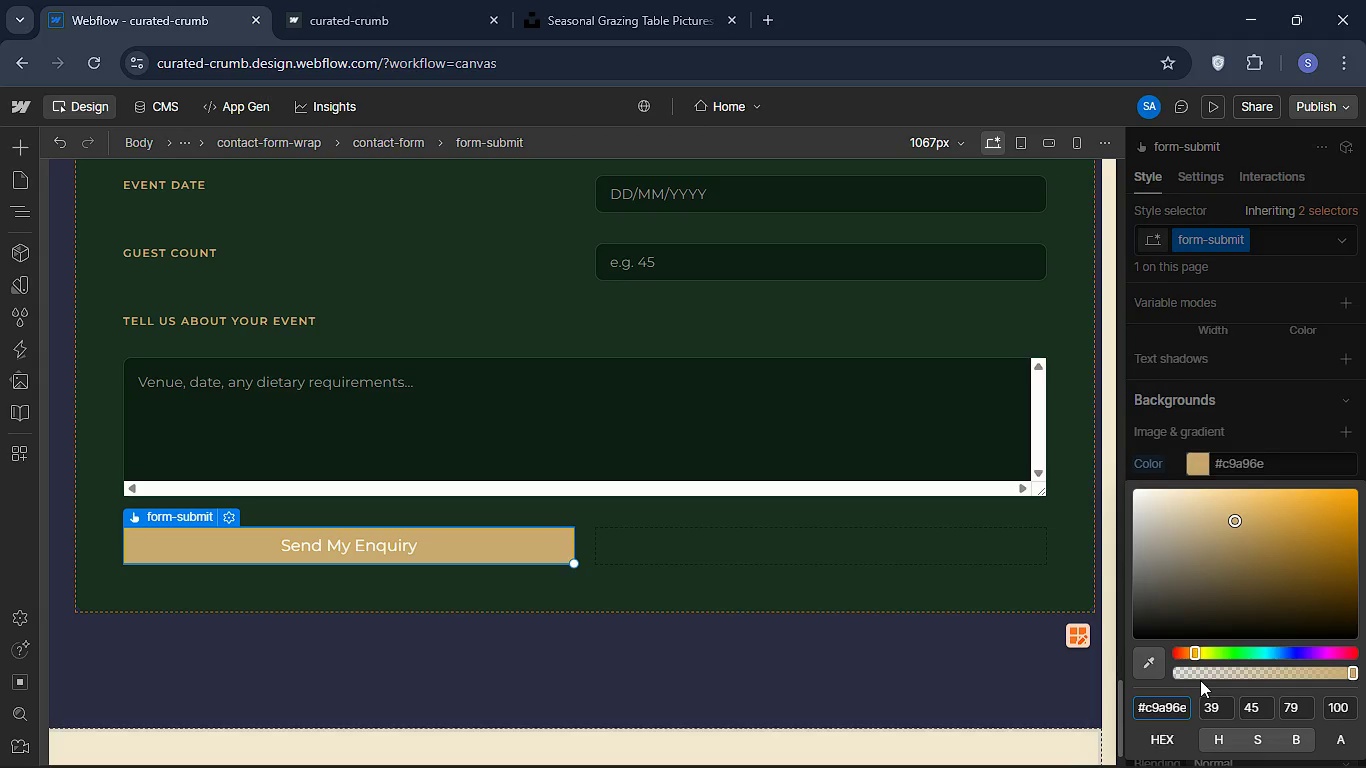 
wait(8.66)
 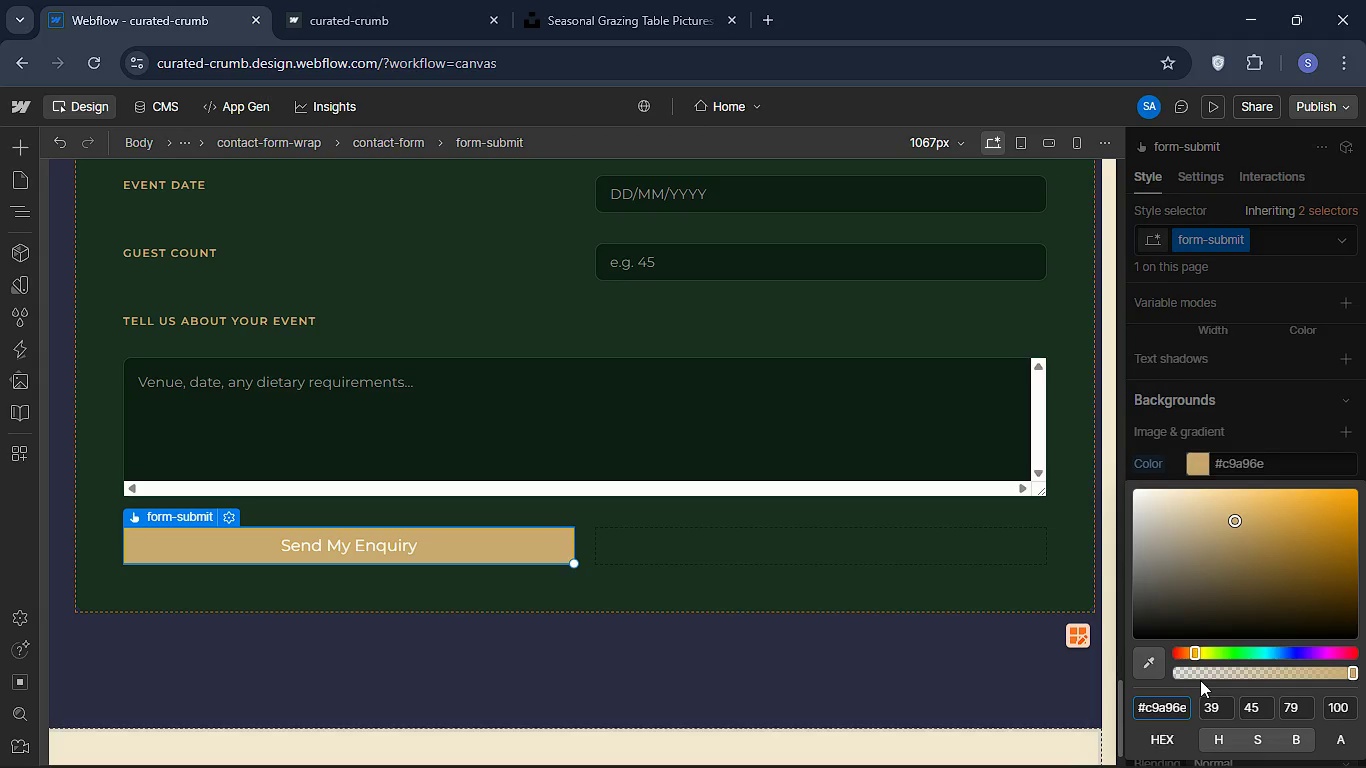 
left_click([1177, 425])
 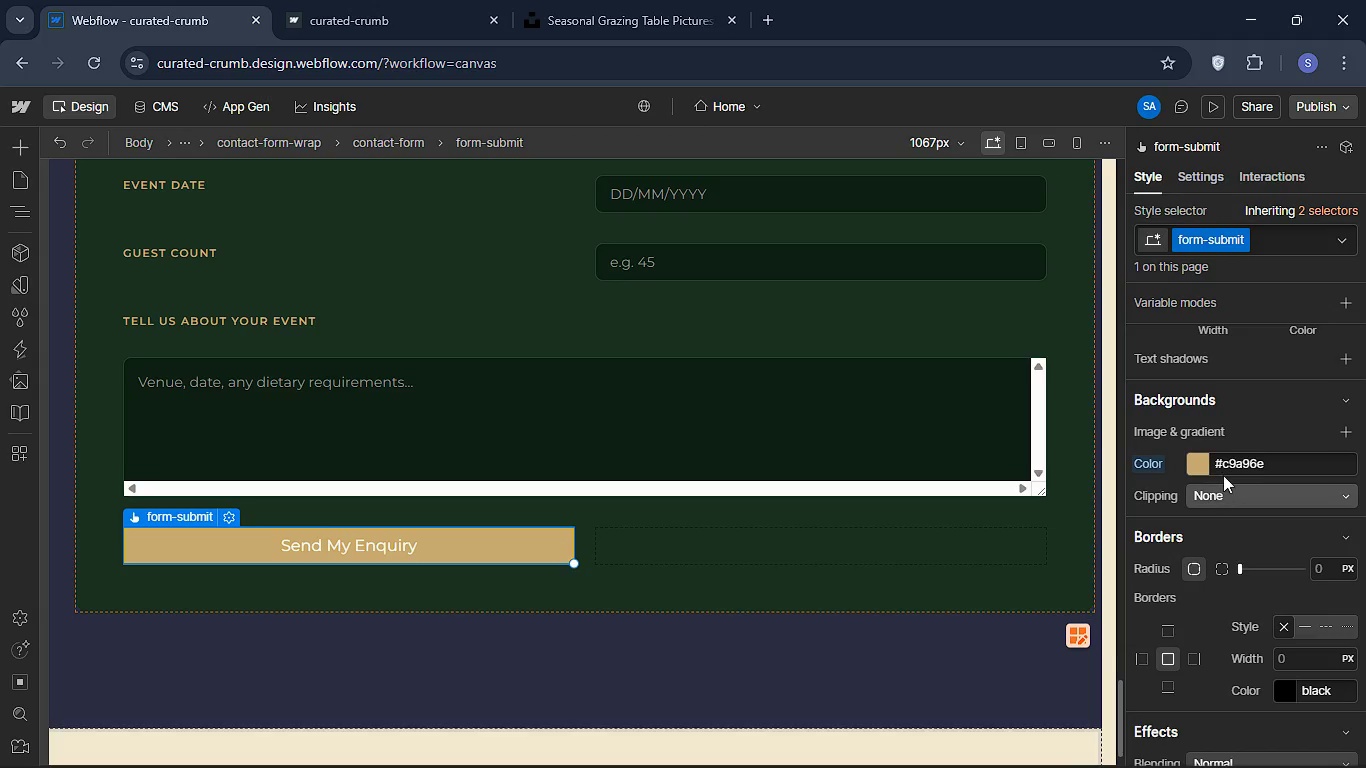 
scroll: coordinate [1231, 466], scroll_direction: up, amount: 5.0
 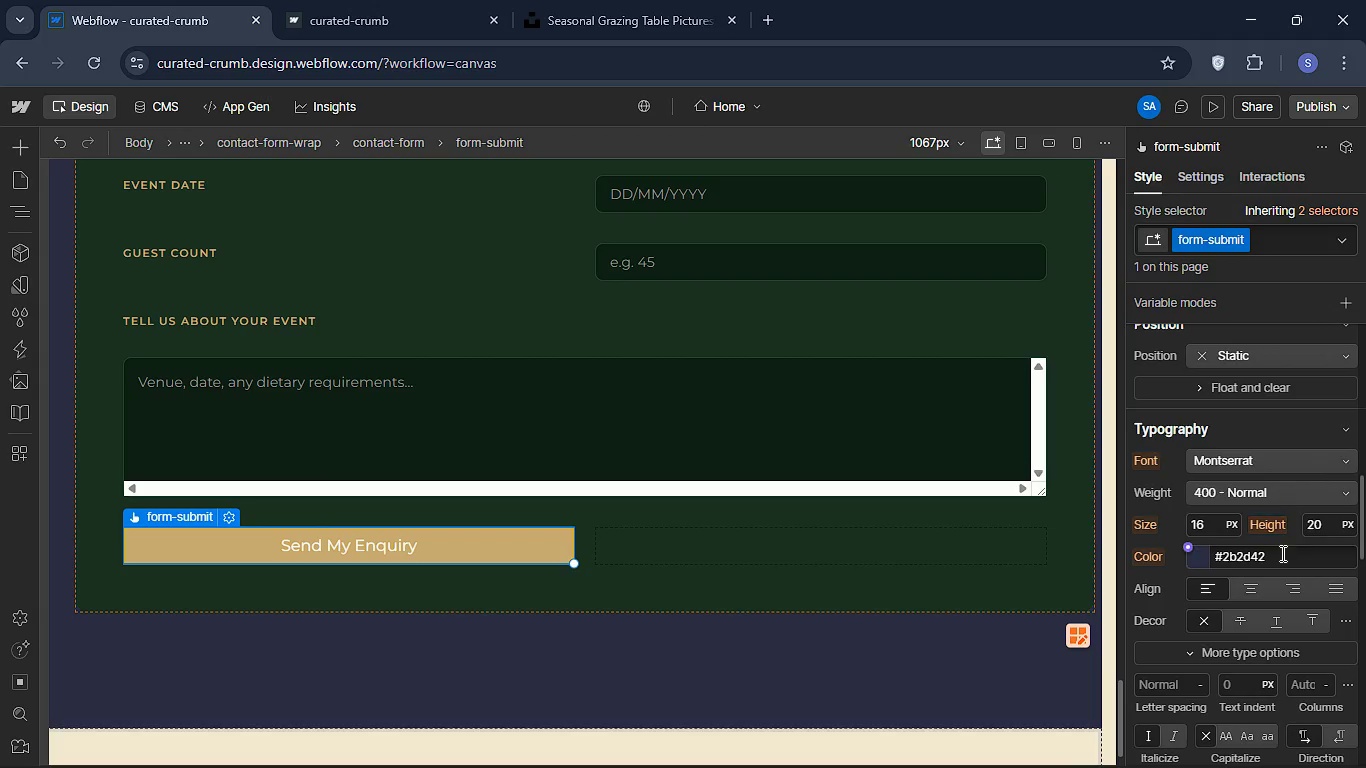 
left_click([1281, 556])
 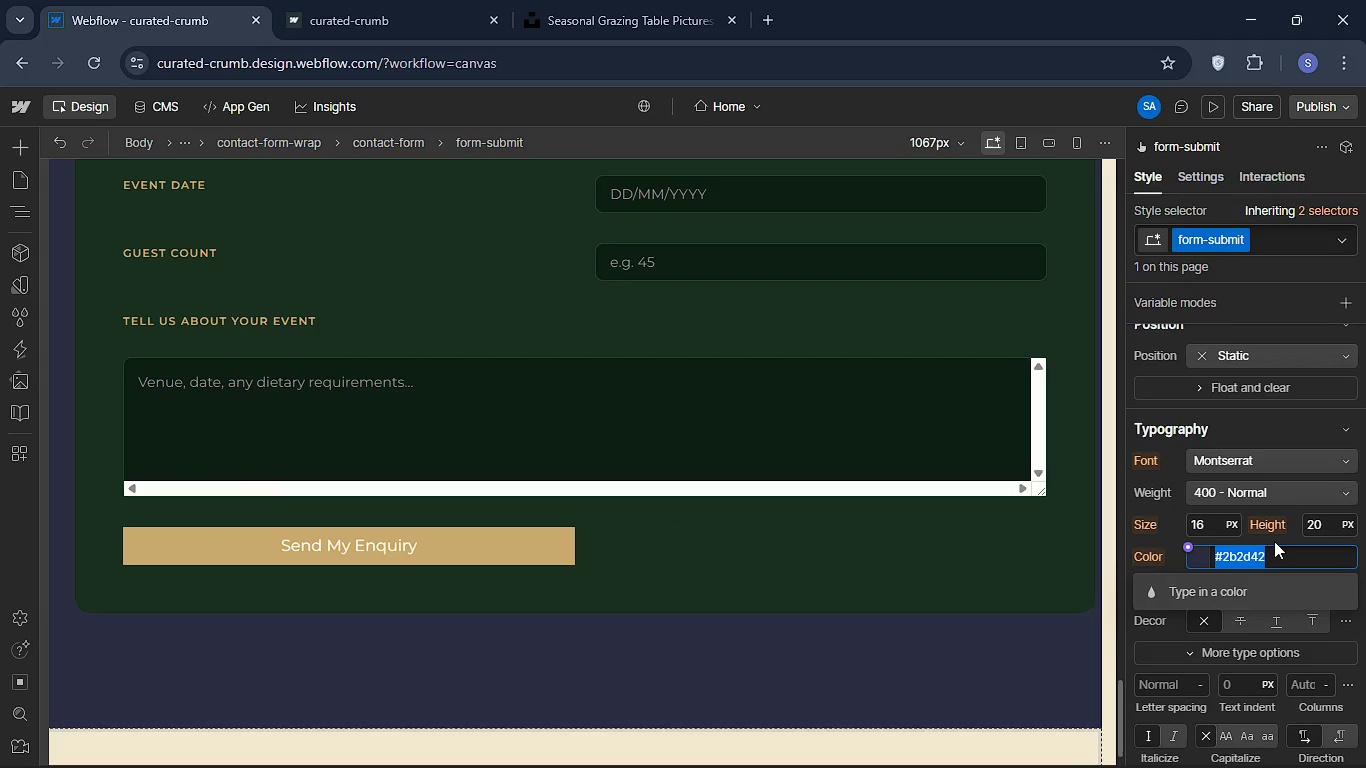 
key(Backspace)
type(#1b3022)
 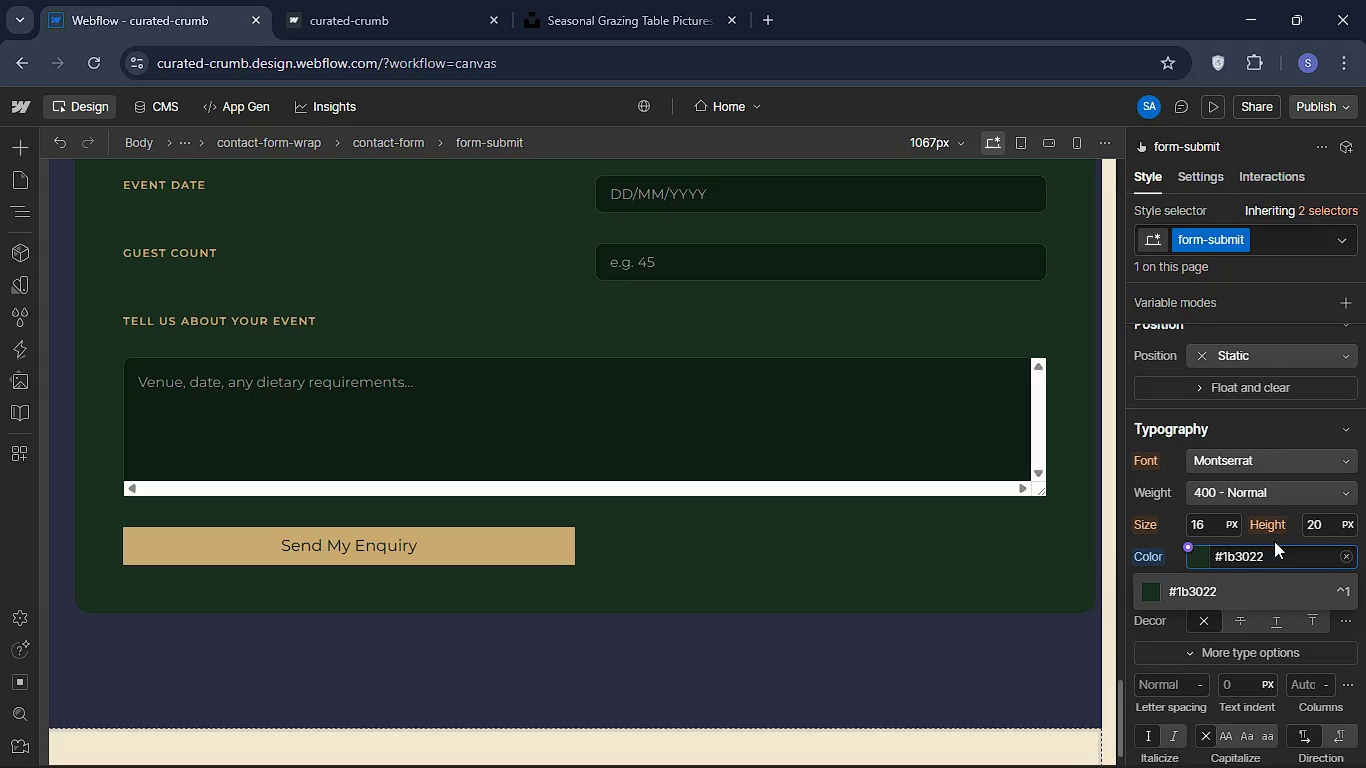 
key(Enter)
 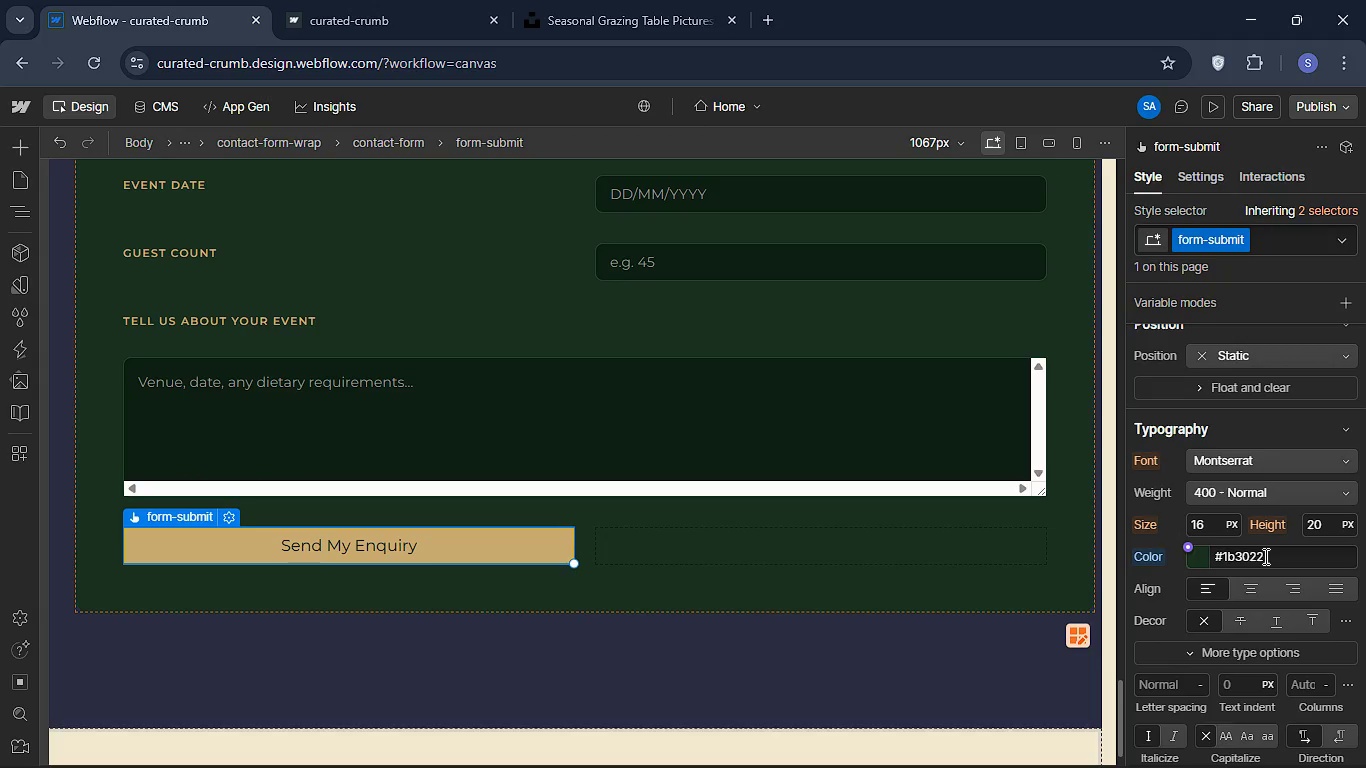 
wait(8.27)
 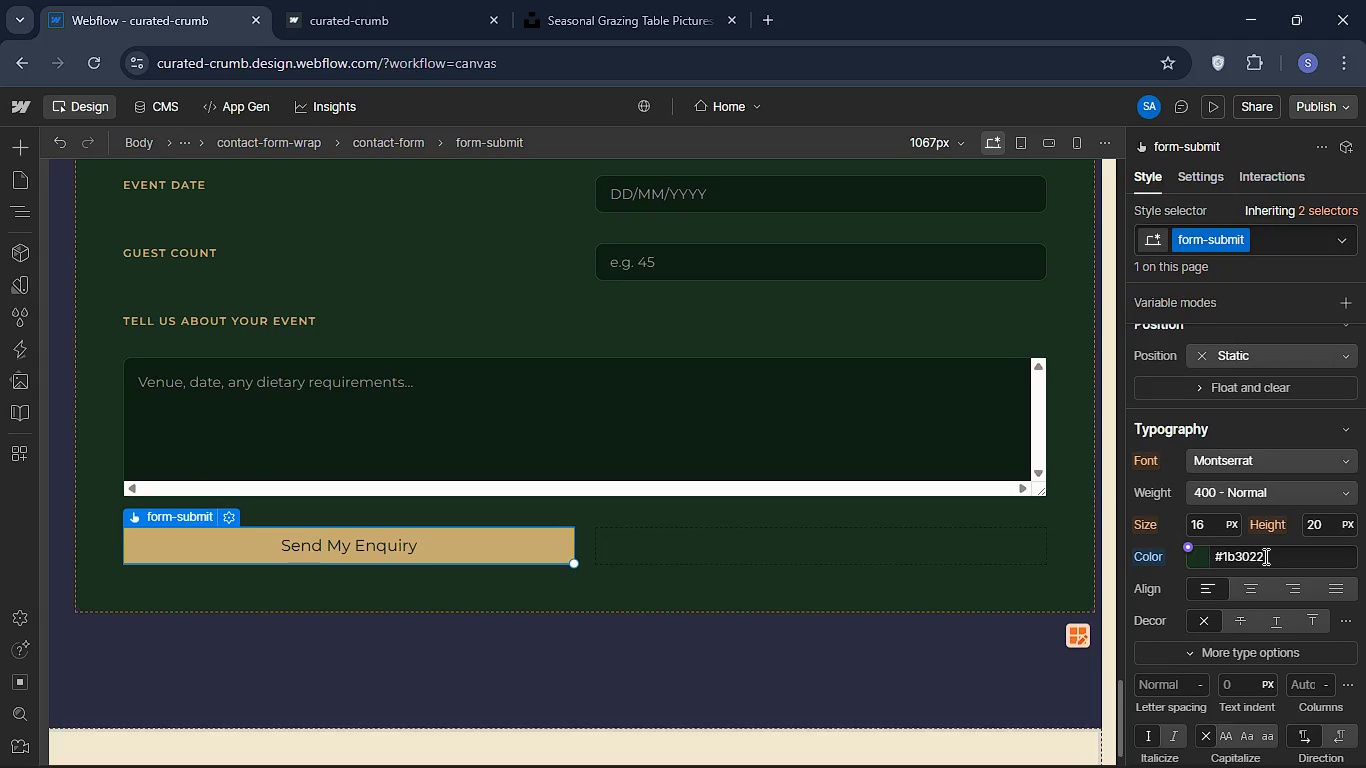 
left_click([1213, 529])
 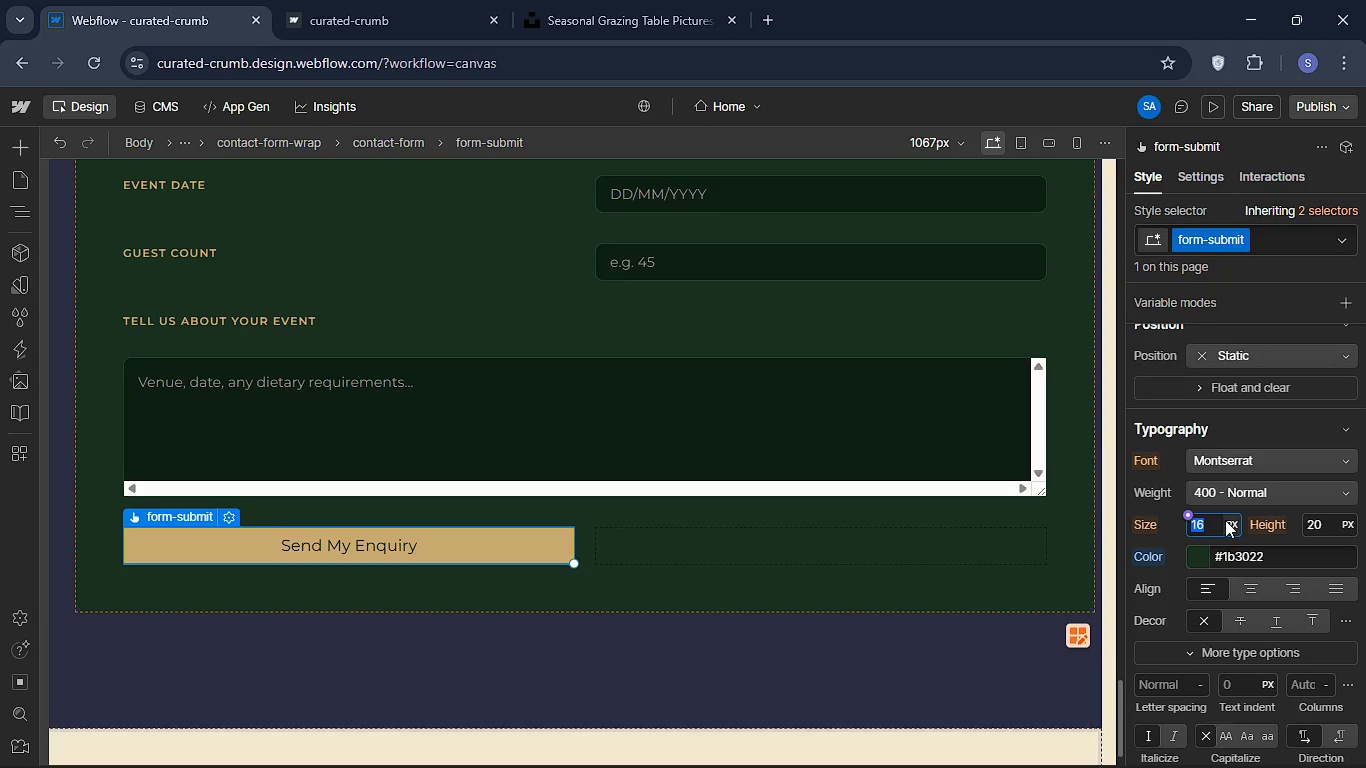 
key(Backspace)
type(14)
 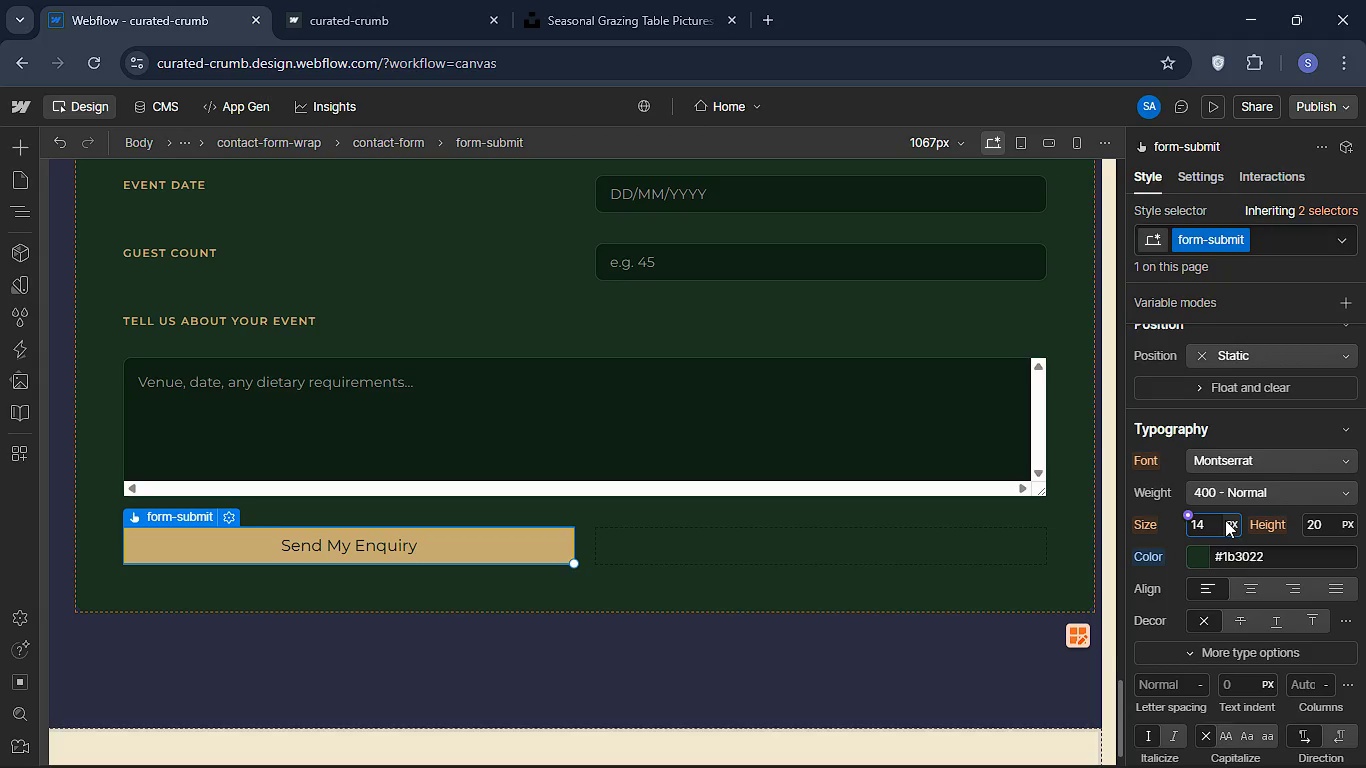 
key(Enter)
 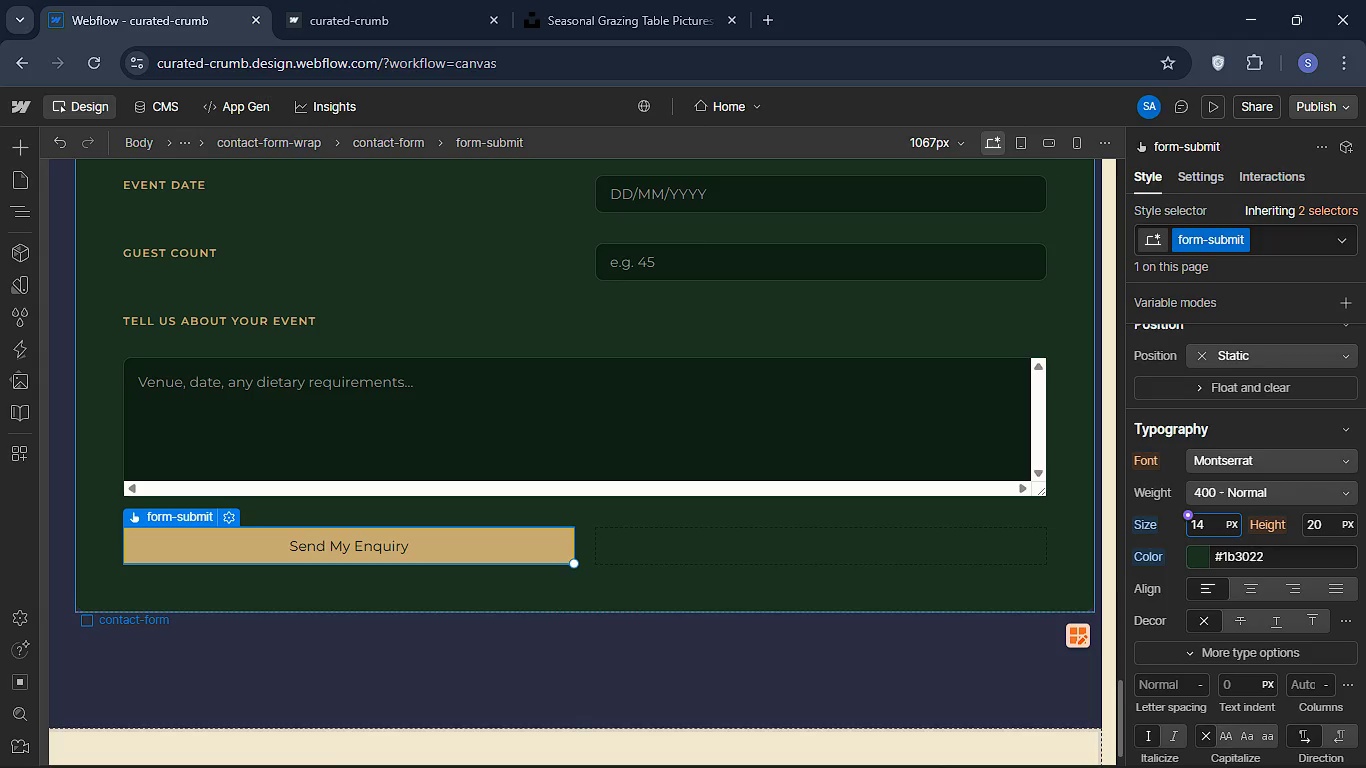 
wait(8.38)
 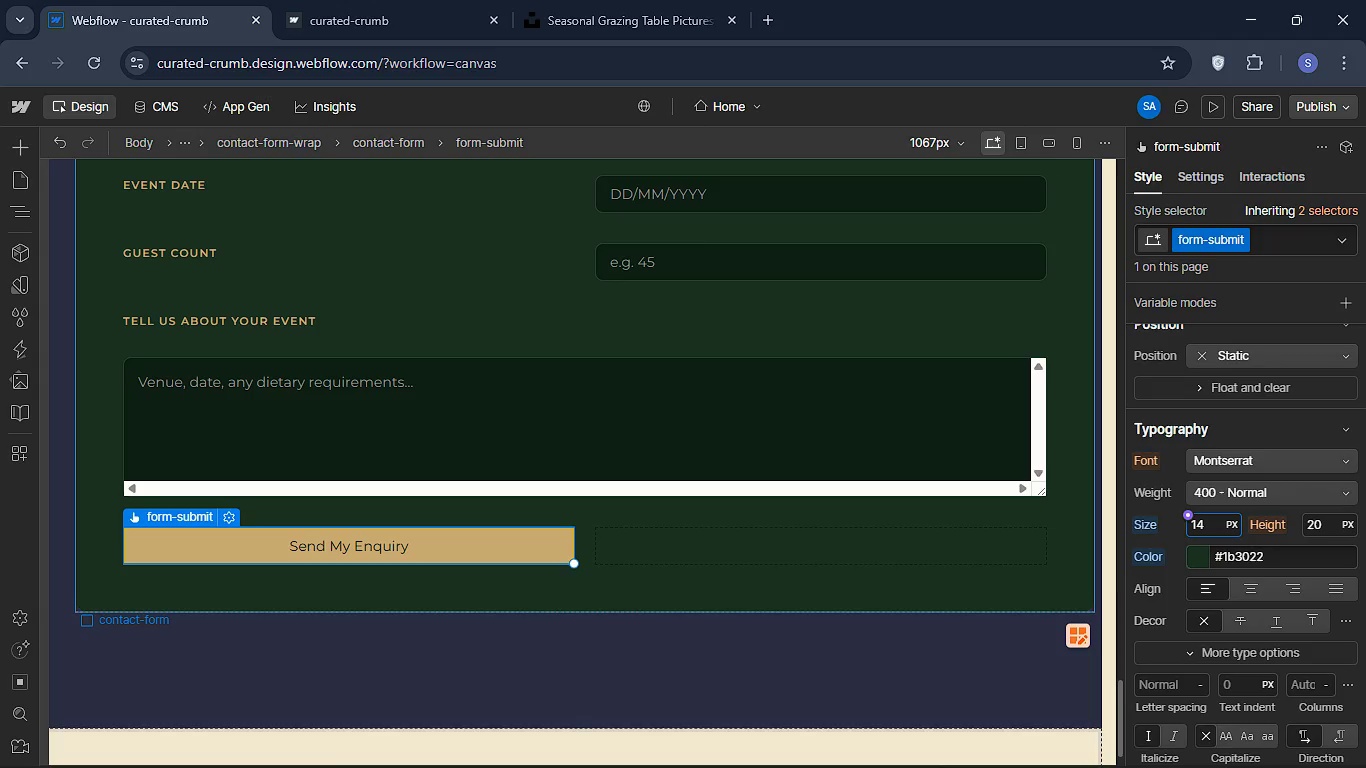 
left_click([982, 750])